 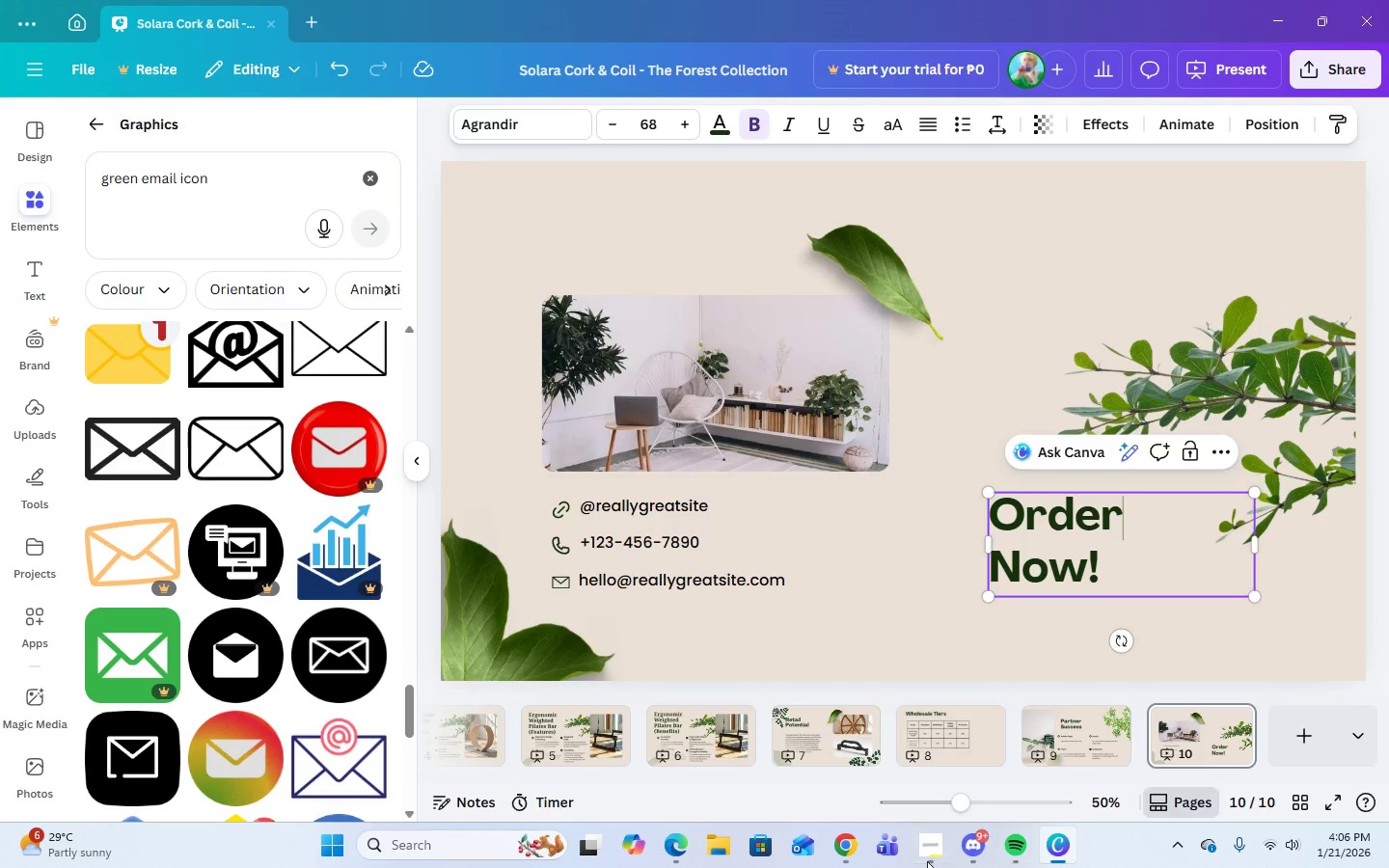 
left_click([813, 746])
 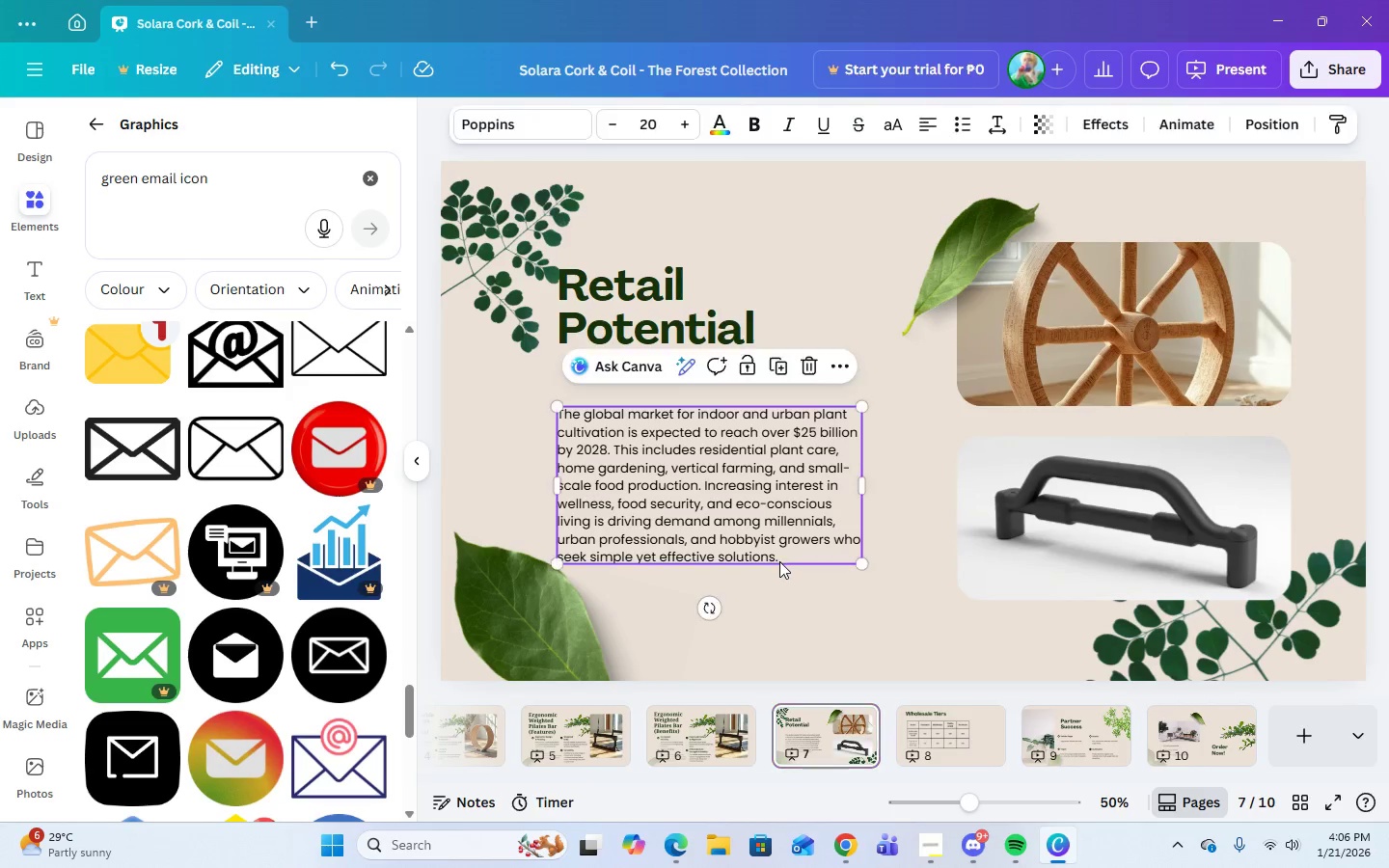 
double_click([779, 559])
 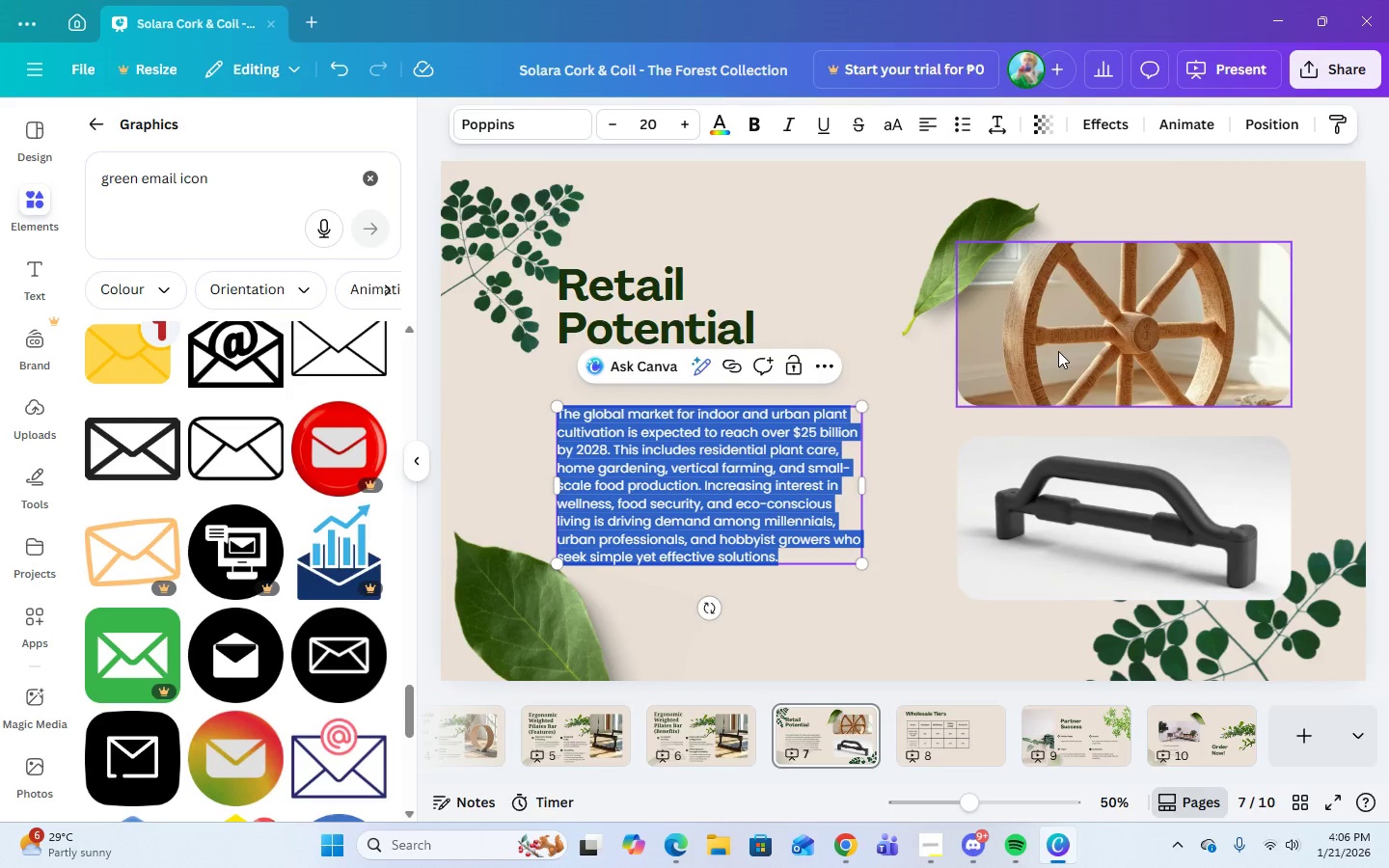 
wait(9.97)
 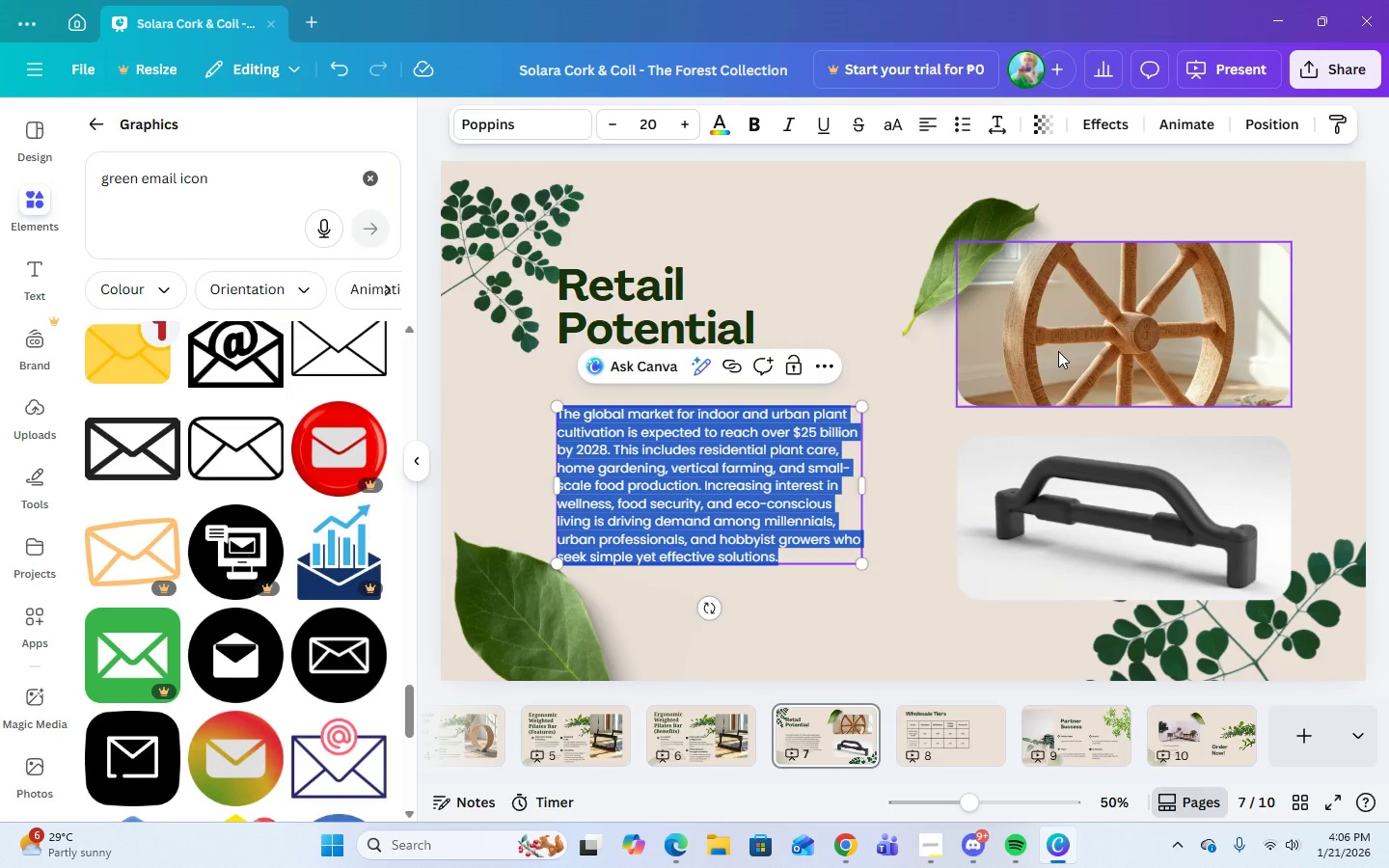 
scroll: coordinate [788, 777], scroll_direction: up, amount: 13.0
 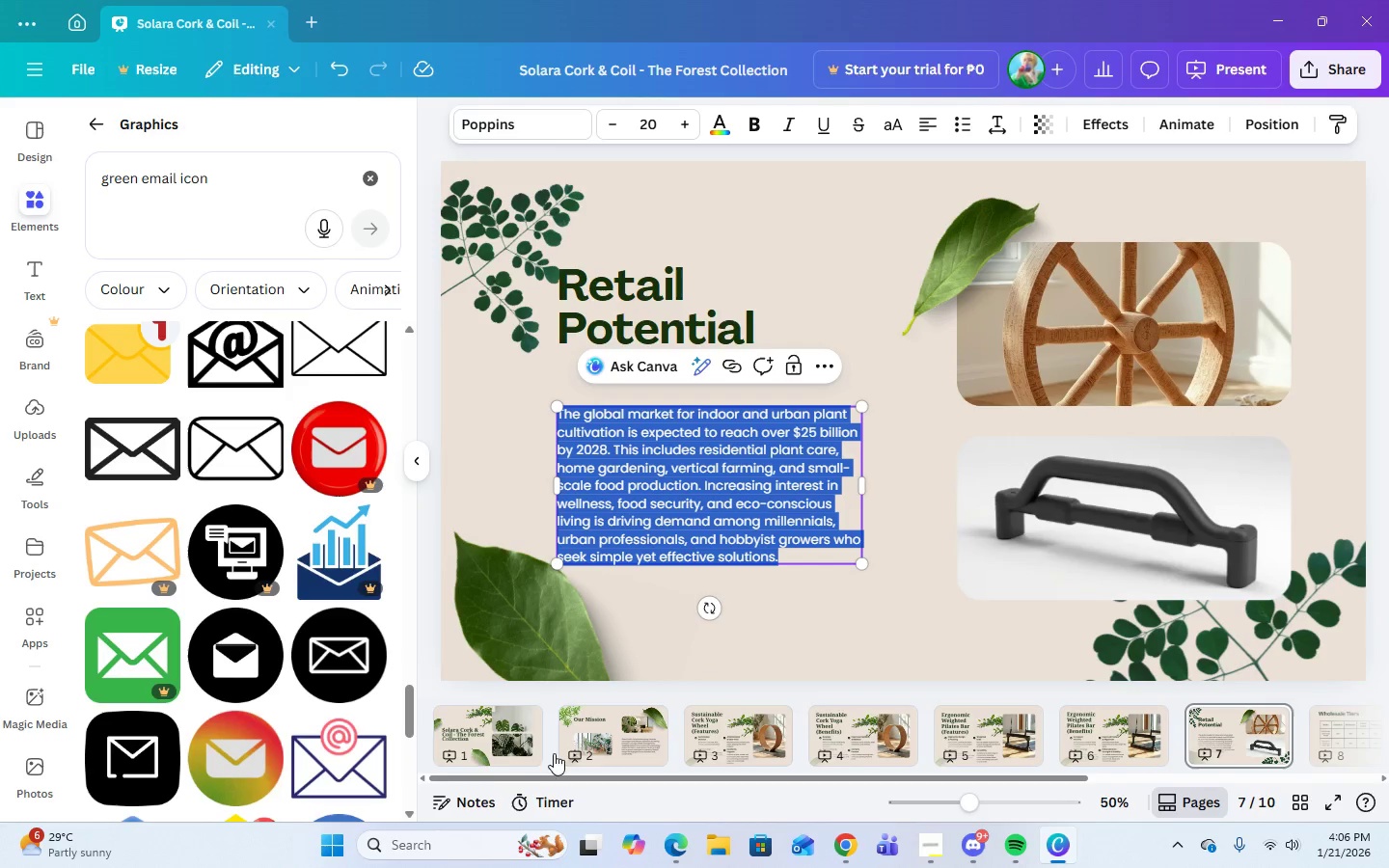 
left_click([496, 746])
 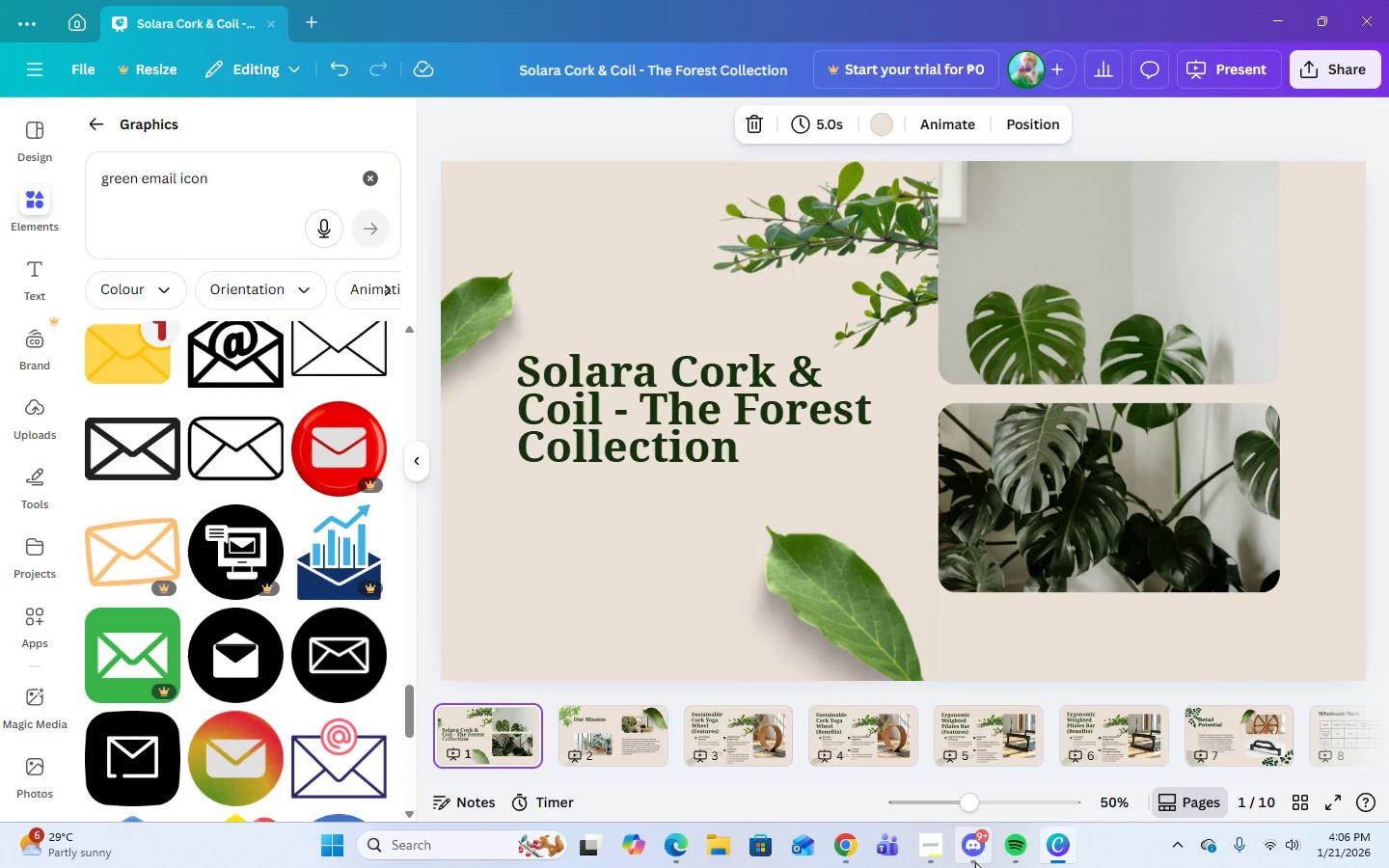 
left_click([859, 849])
 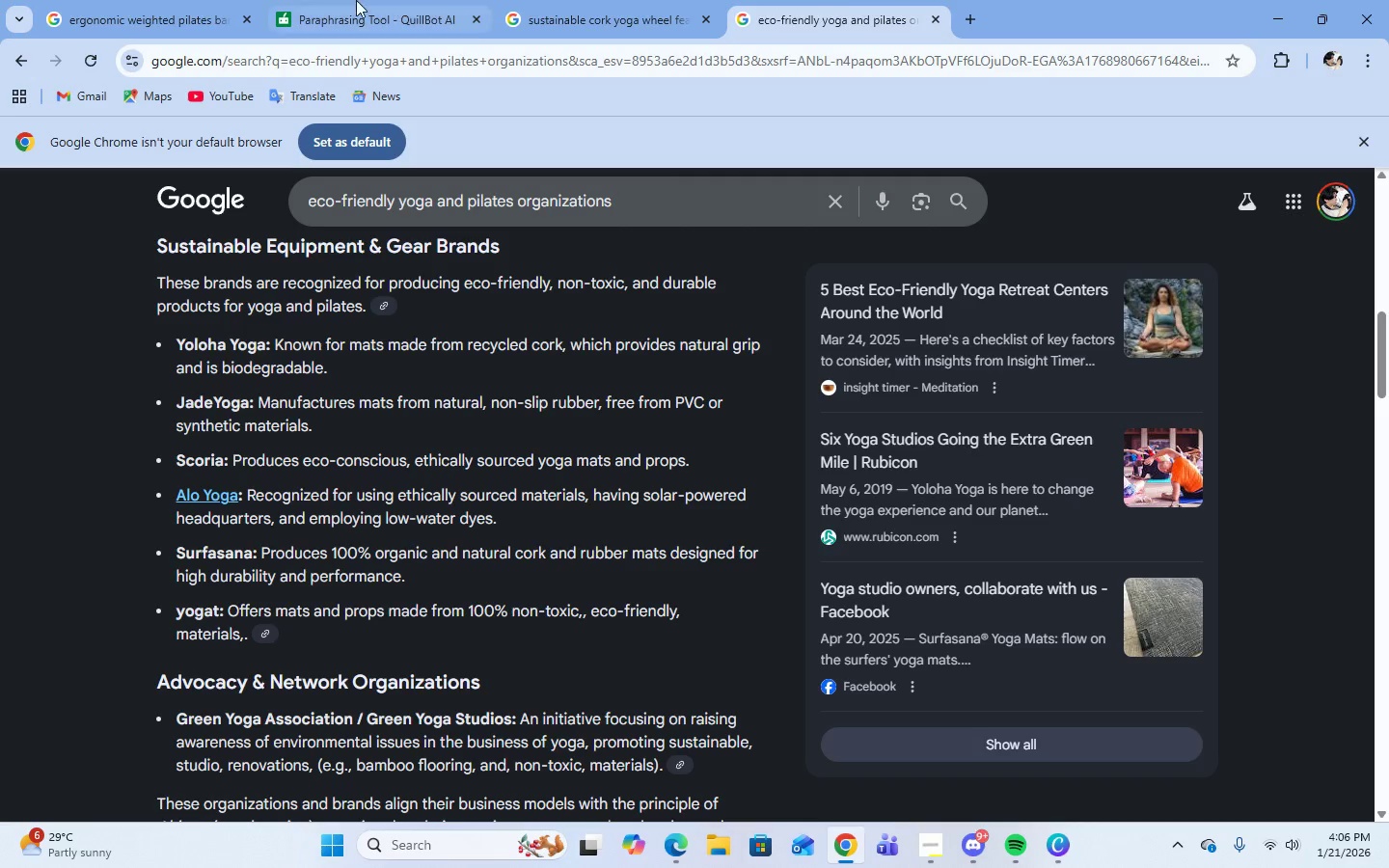 
left_click([356, 0])
 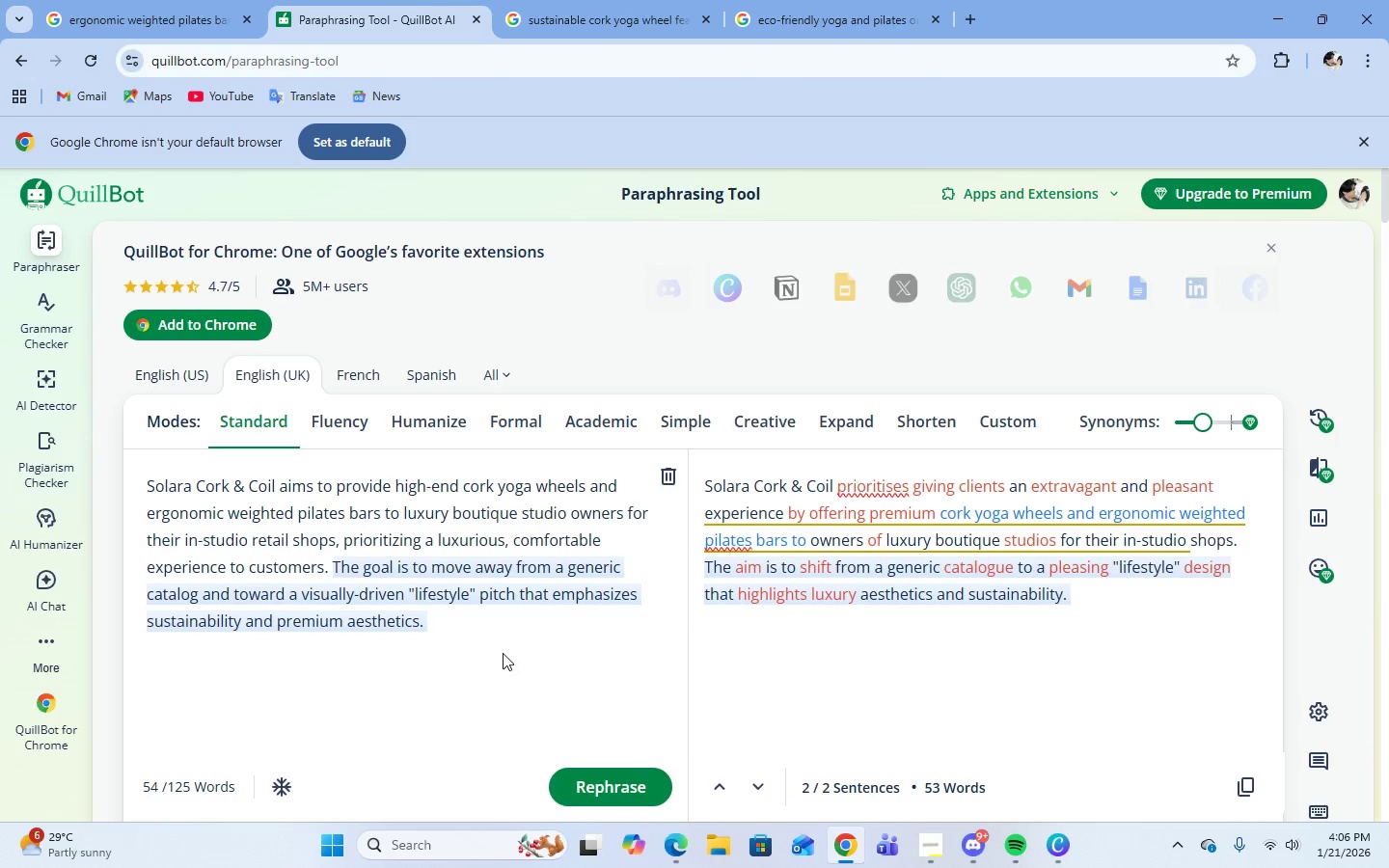 
left_click_drag(start_coordinate=[485, 641], to_coordinate=[477, 640])
 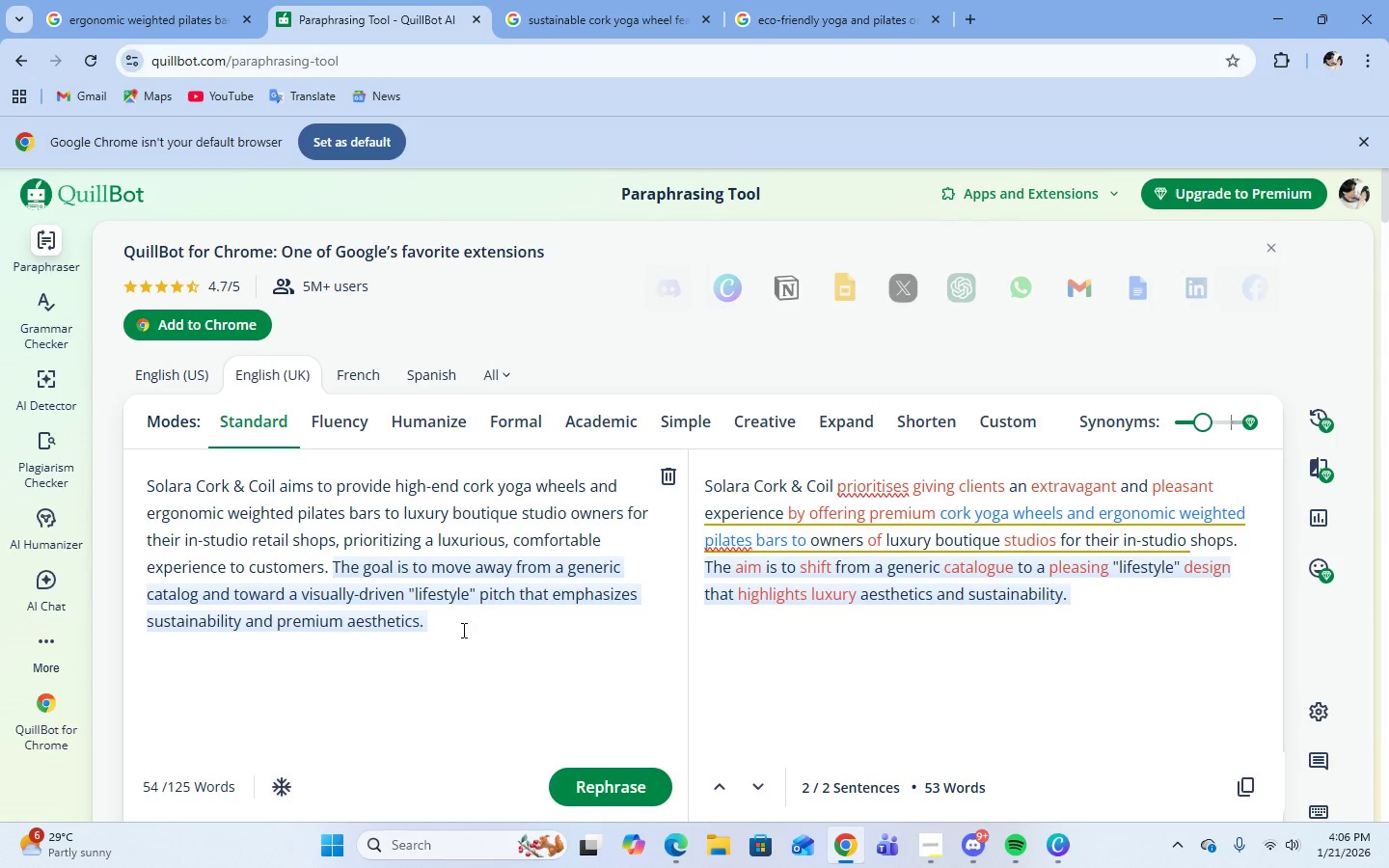 
left_click_drag(start_coordinate=[474, 635], to_coordinate=[348, 534])
 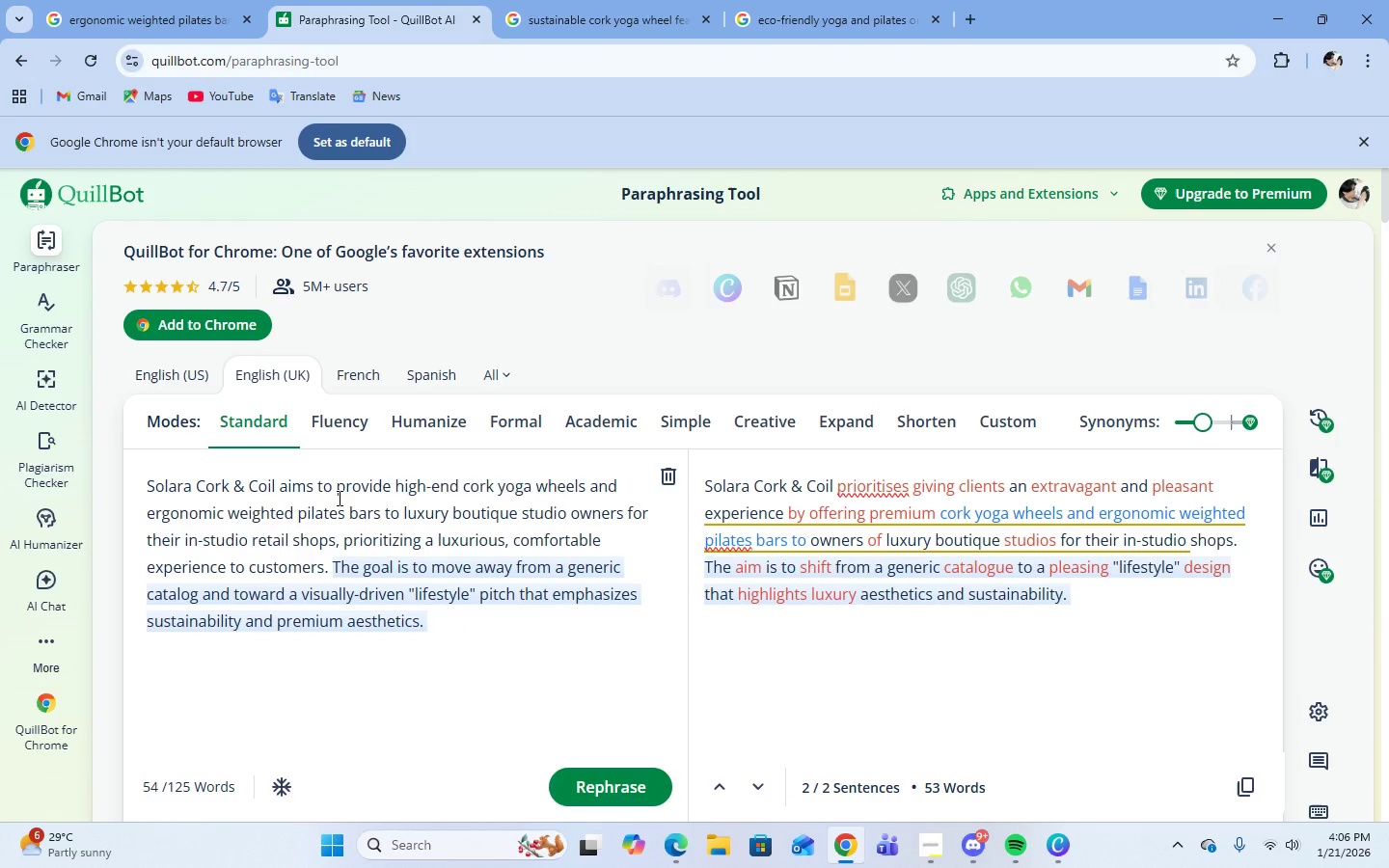 
left_click_drag(start_coordinate=[340, 505], to_coordinate=[336, 492])
 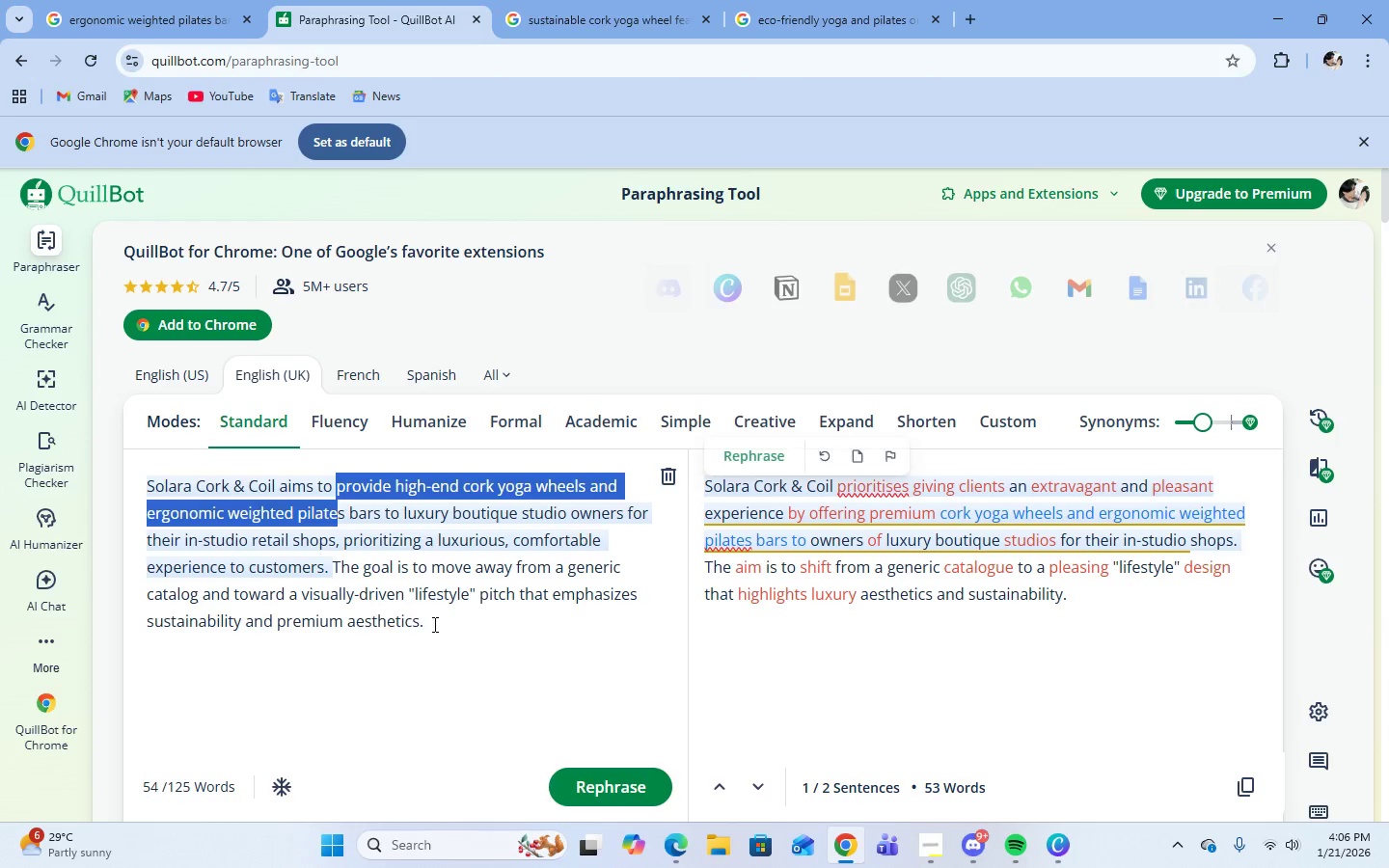 
left_click([433, 624])
 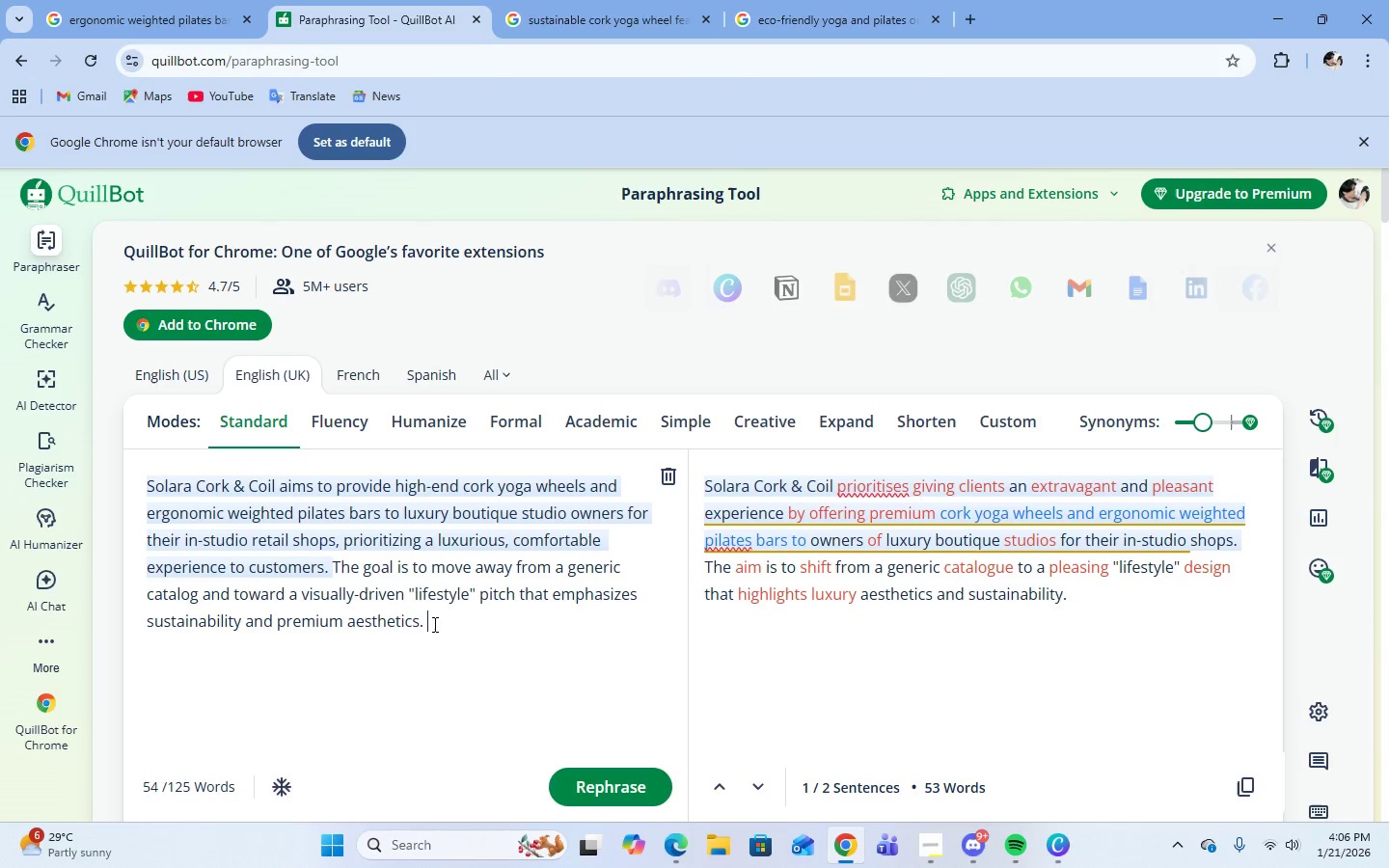 
left_click_drag(start_coordinate=[433, 624], to_coordinate=[331, 544])
 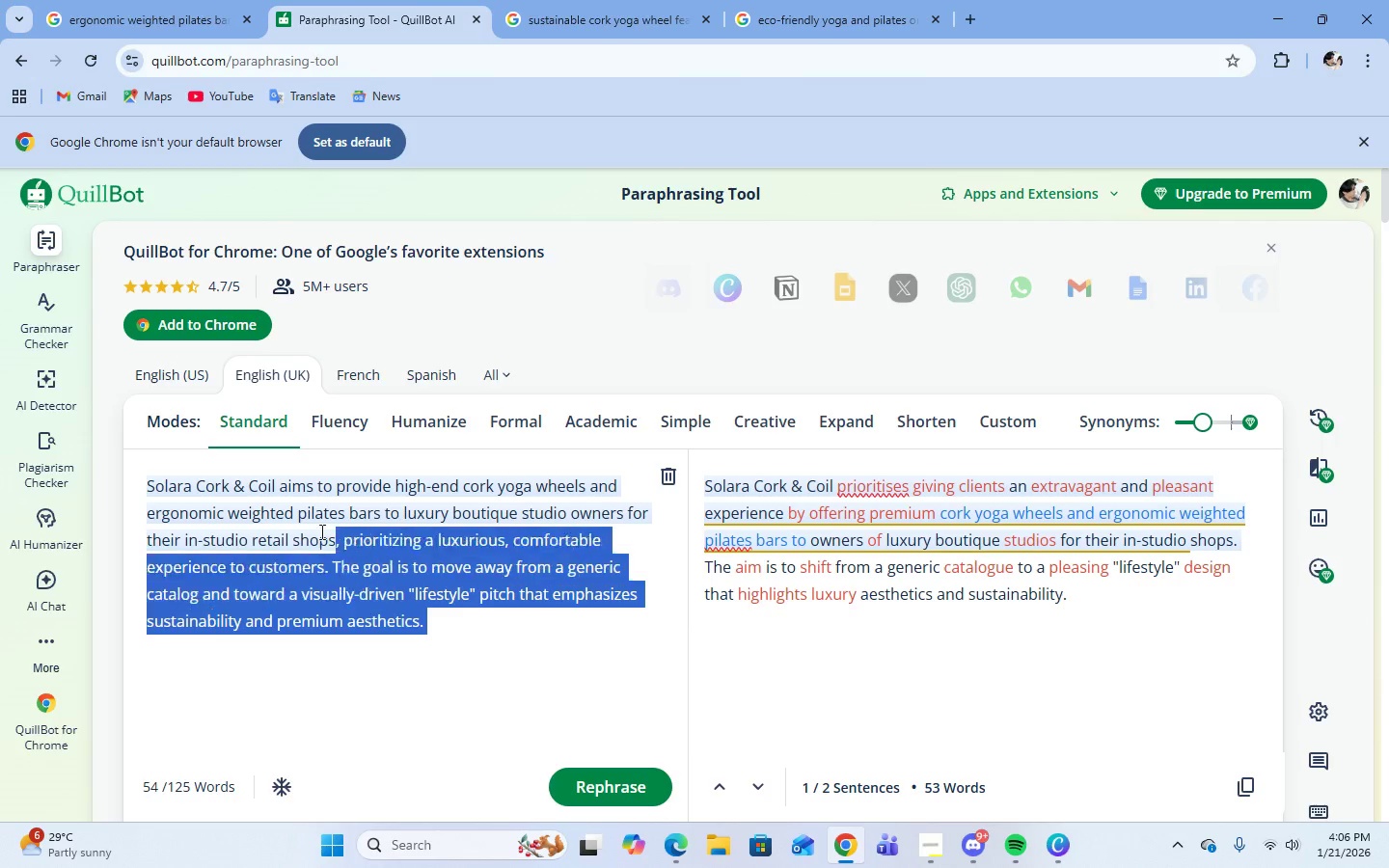 
left_click_drag(start_coordinate=[322, 533], to_coordinate=[286, 484])
 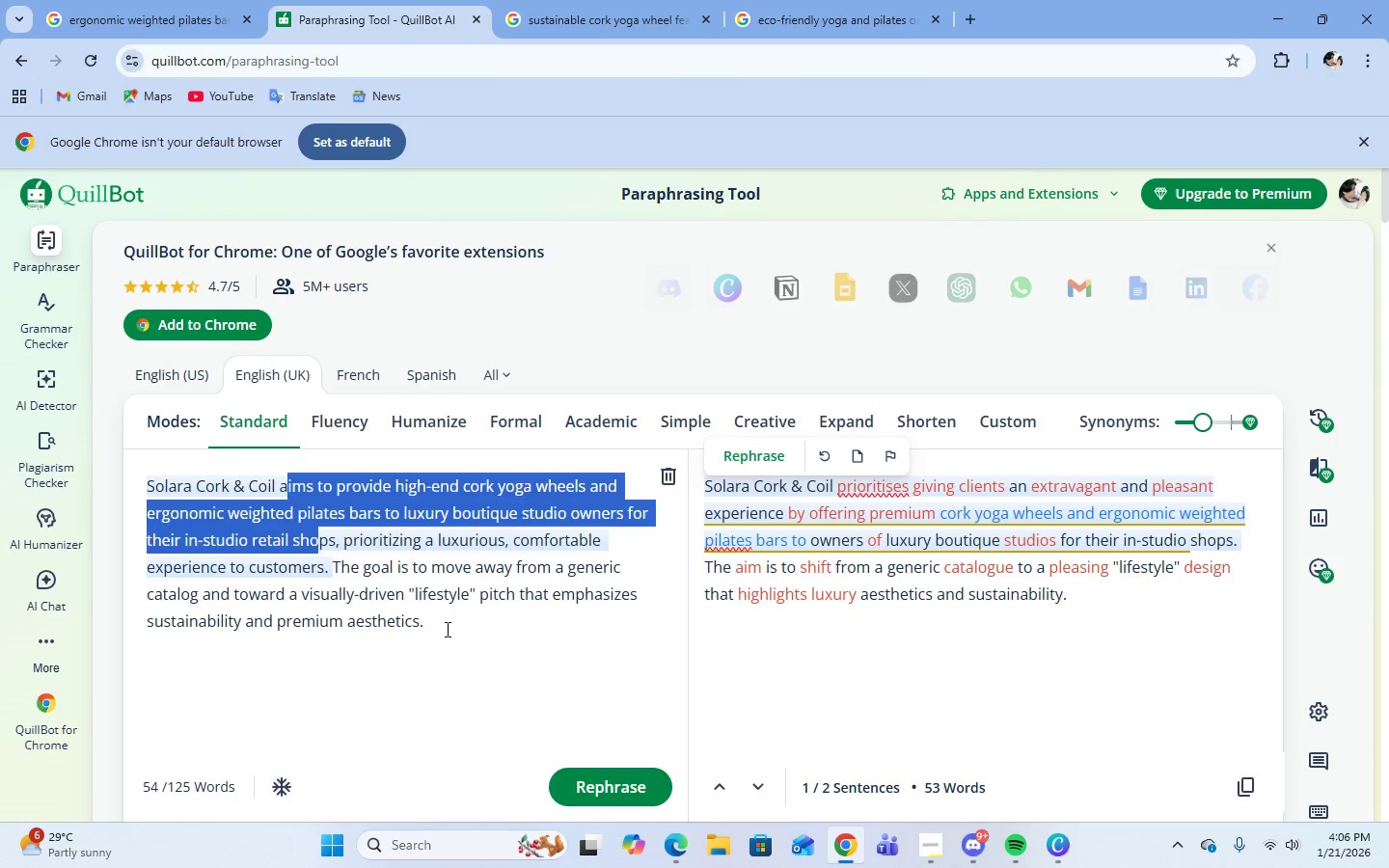 
left_click([446, 629])
 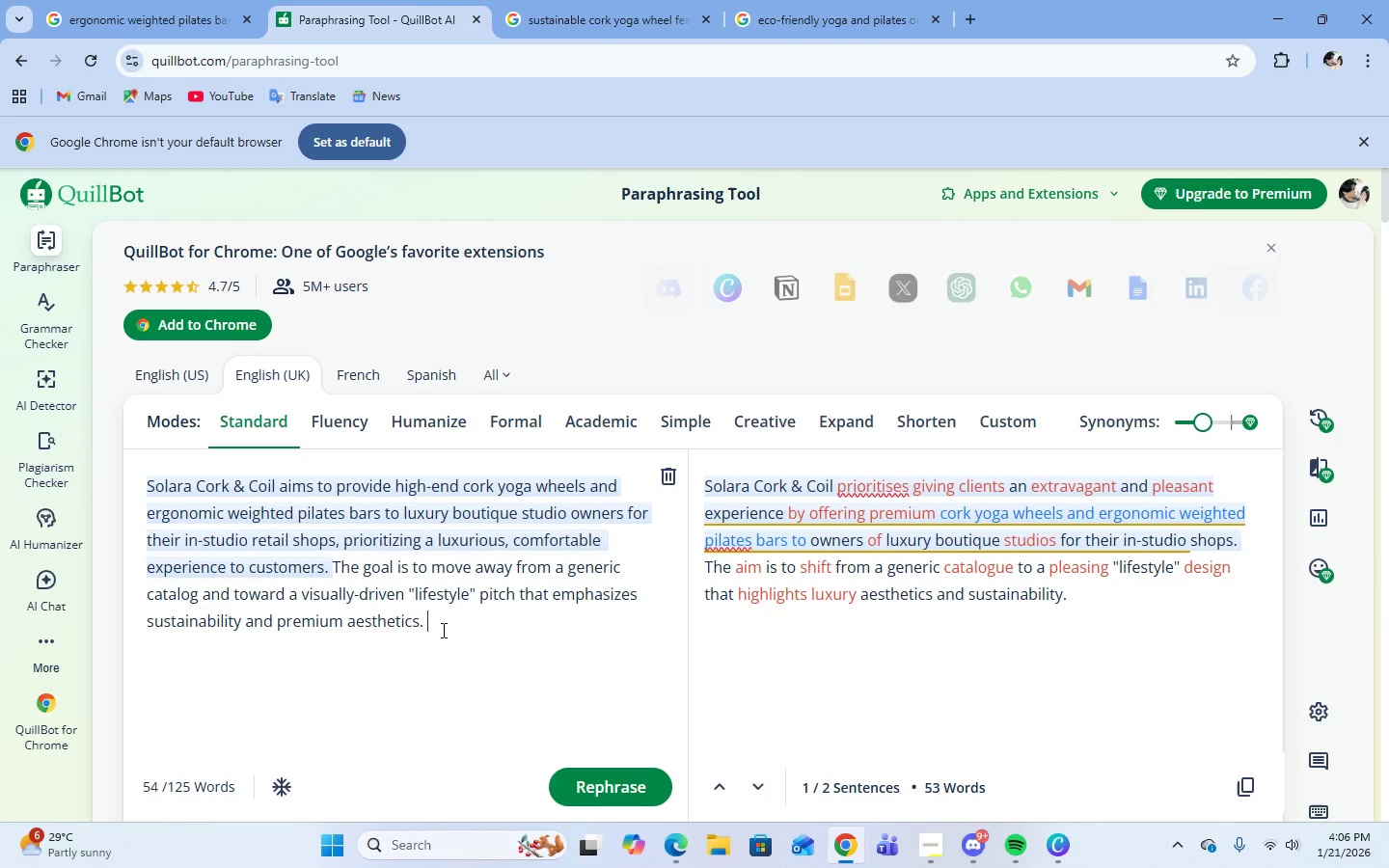 
left_click_drag(start_coordinate=[442, 630], to_coordinate=[279, 480])
 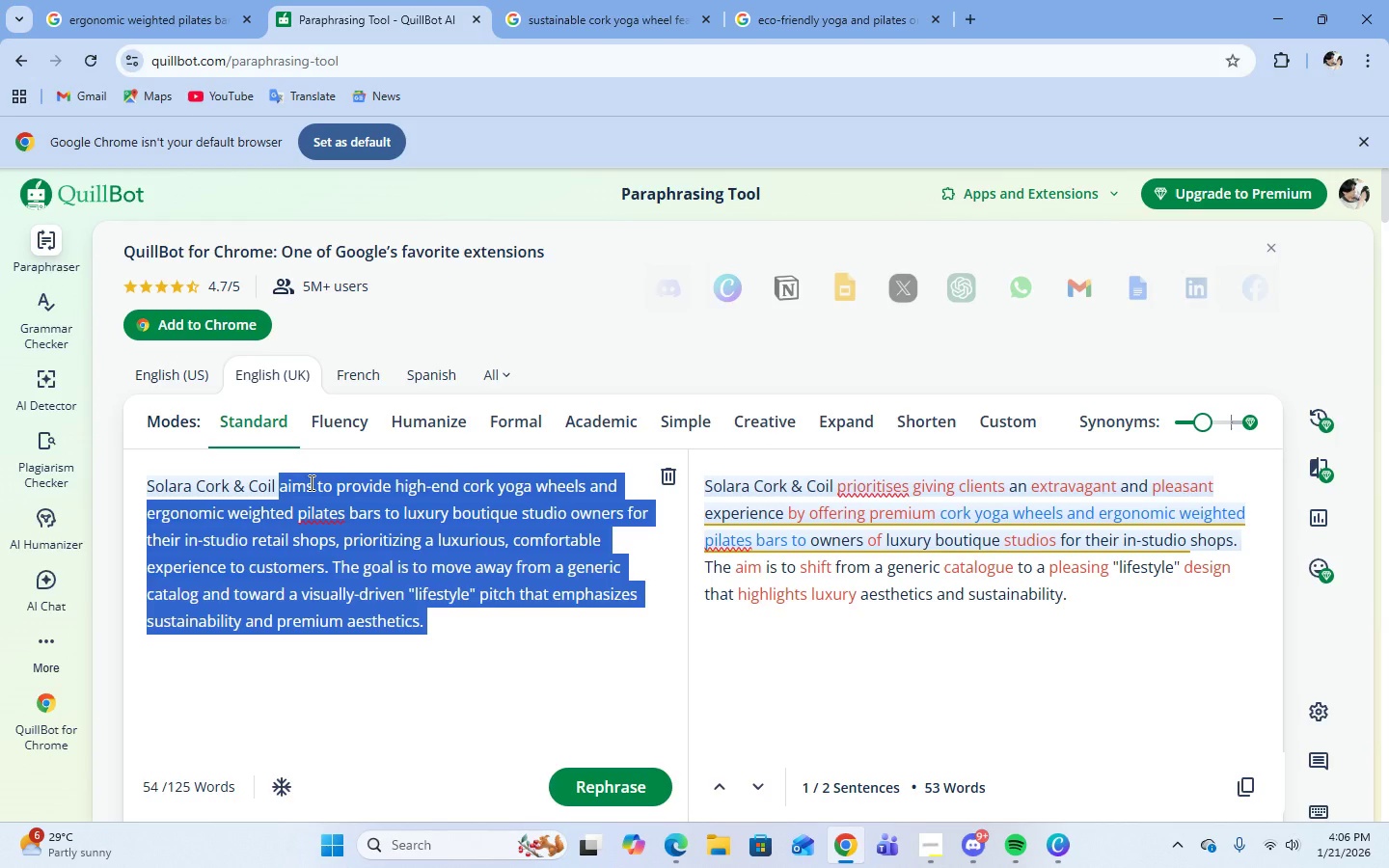 
type(collaborates with other eco-friendly business organizations )
 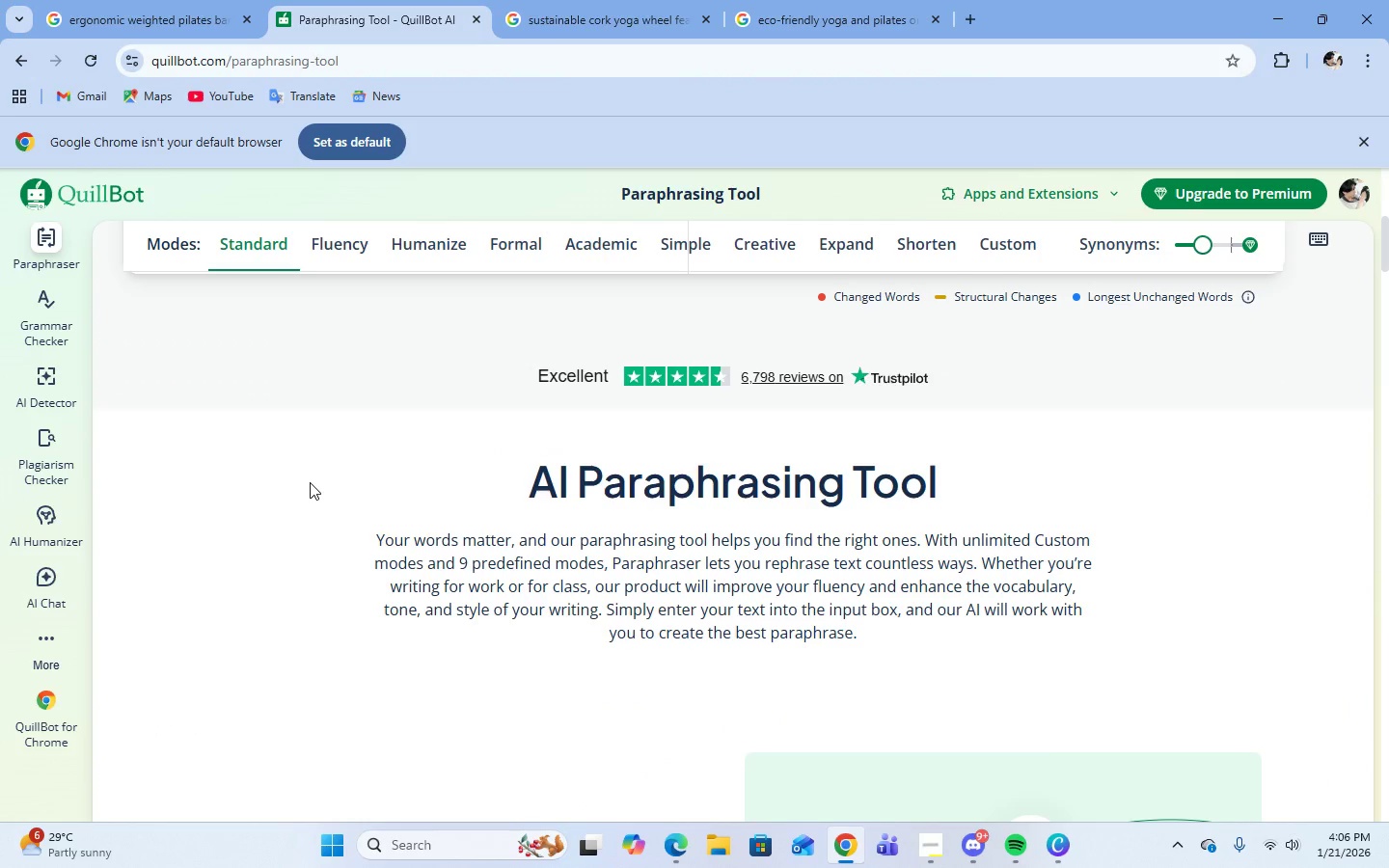 
scroll: coordinate [311, 482], scroll_direction: up, amount: 11.0
 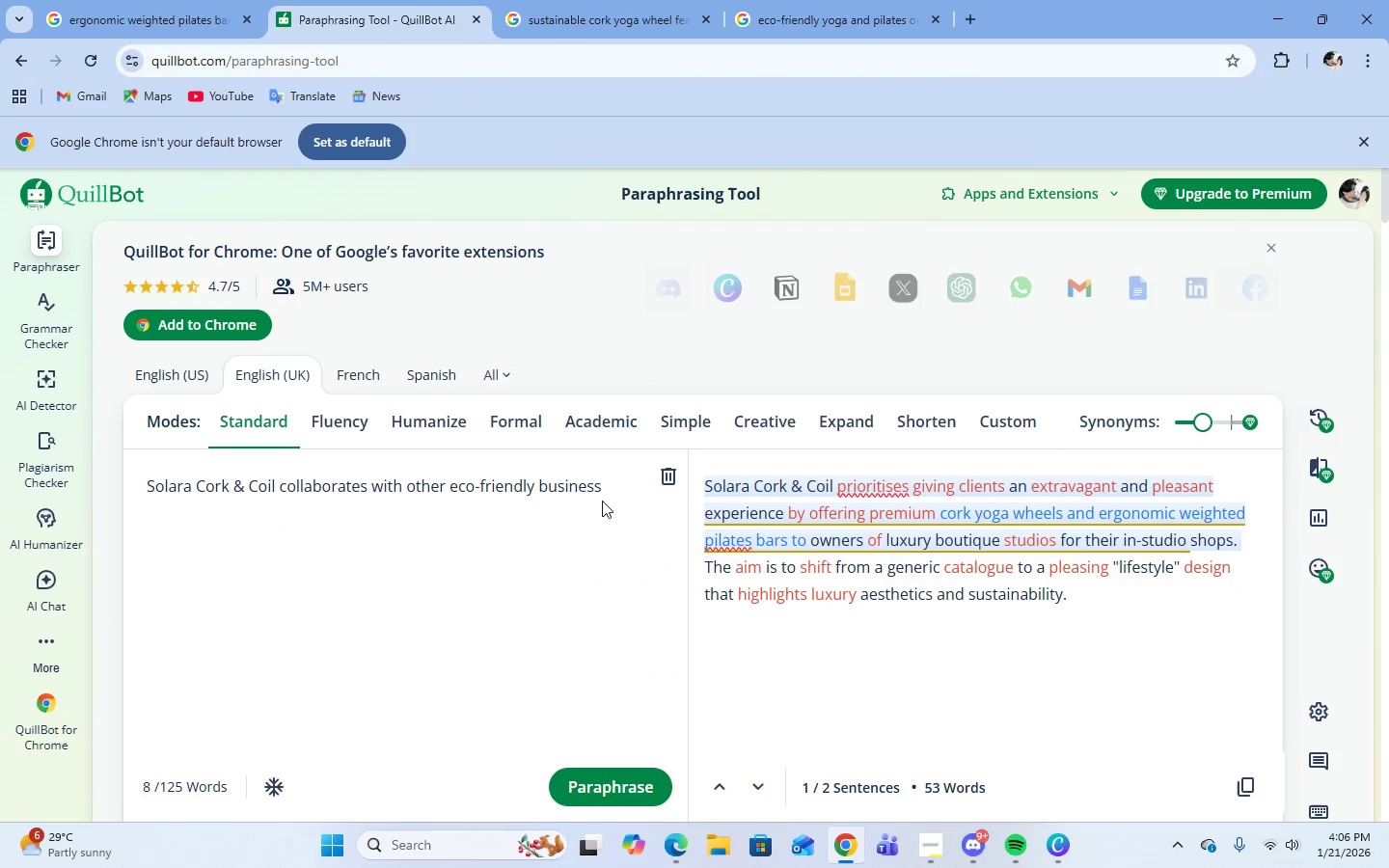 
left_click([603, 493])
 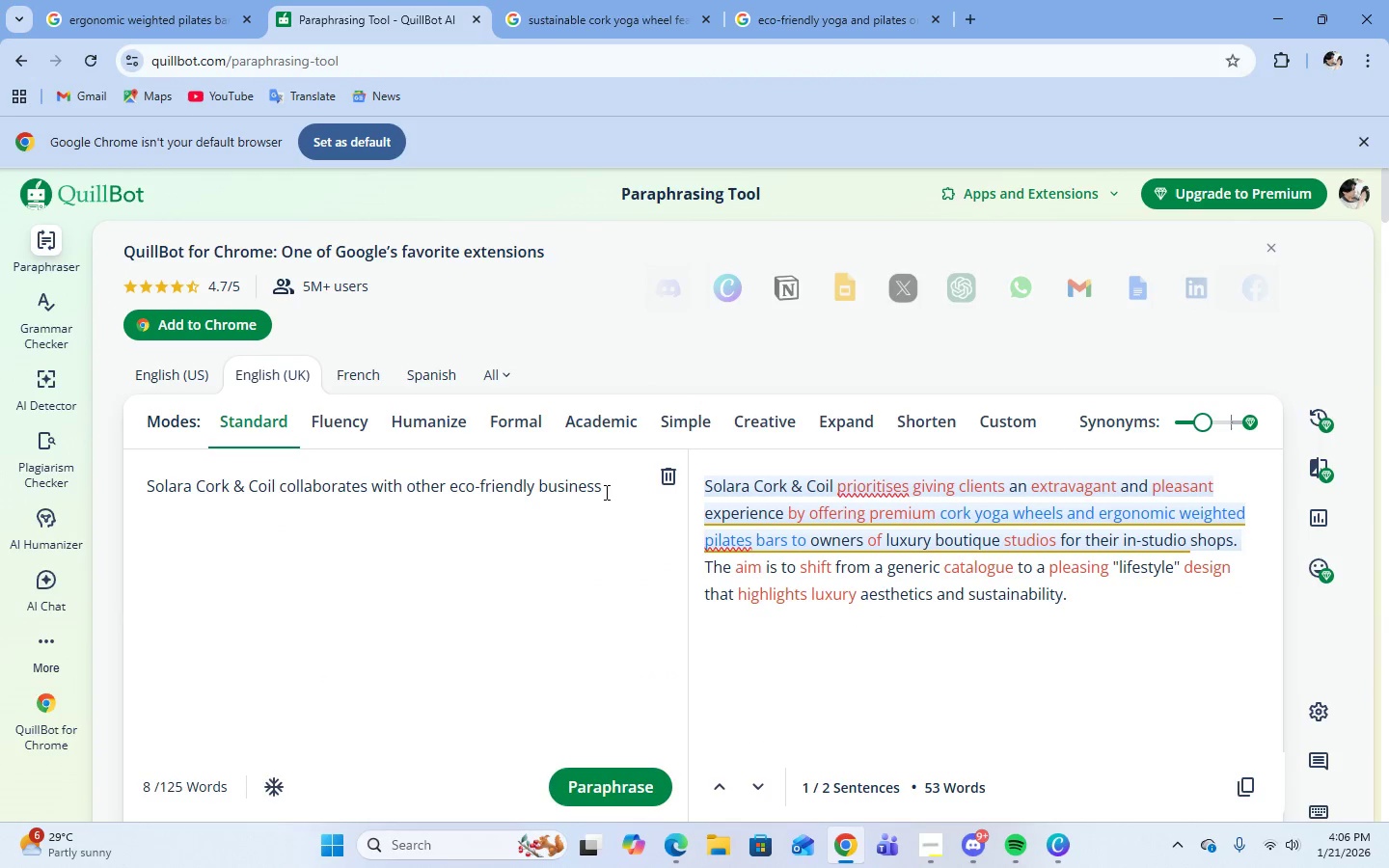 
type( organizati)
key(Backspace)
key(Backspace)
key(Backspace)
key(Backspace)
key(Backspace)
type(es to ensure an e)
key(Backspace)
key(Backspace)
key(Backspace)
type( 100% cork)
key(Backspace)
key(Backspace)
type(rk)
 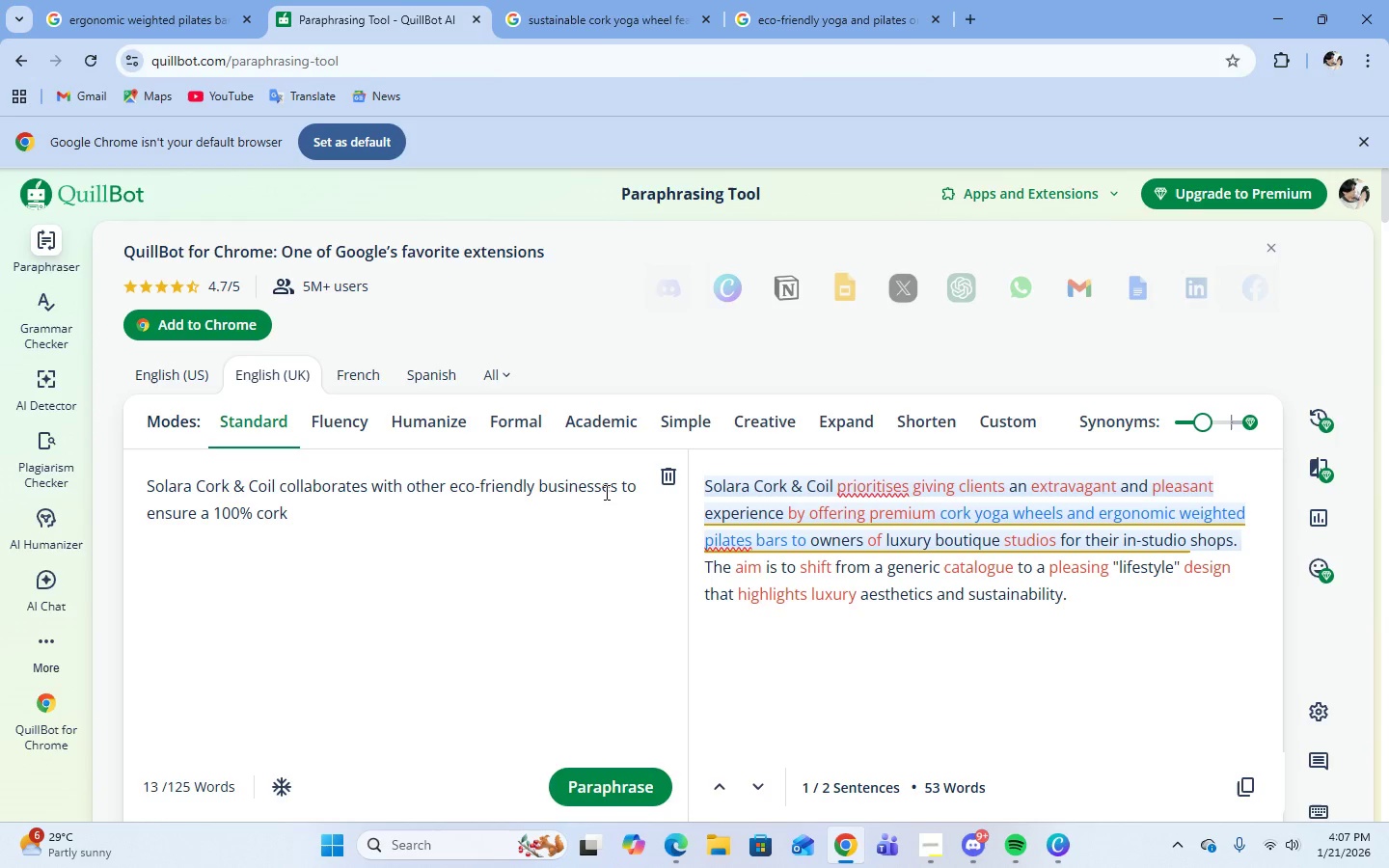 
wait(6.69)
 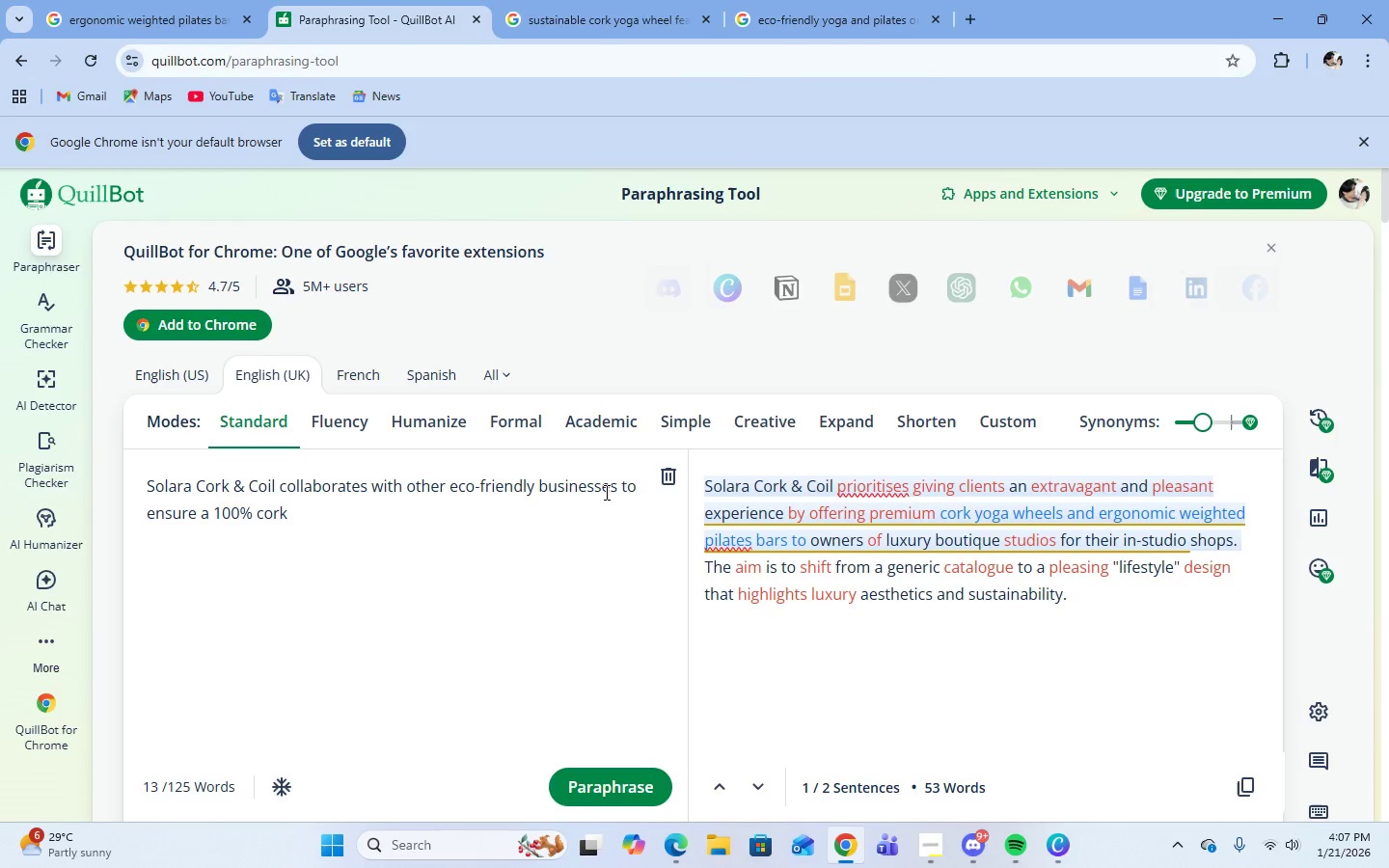 
hold_key(key=Backspace, duration=0.81)
 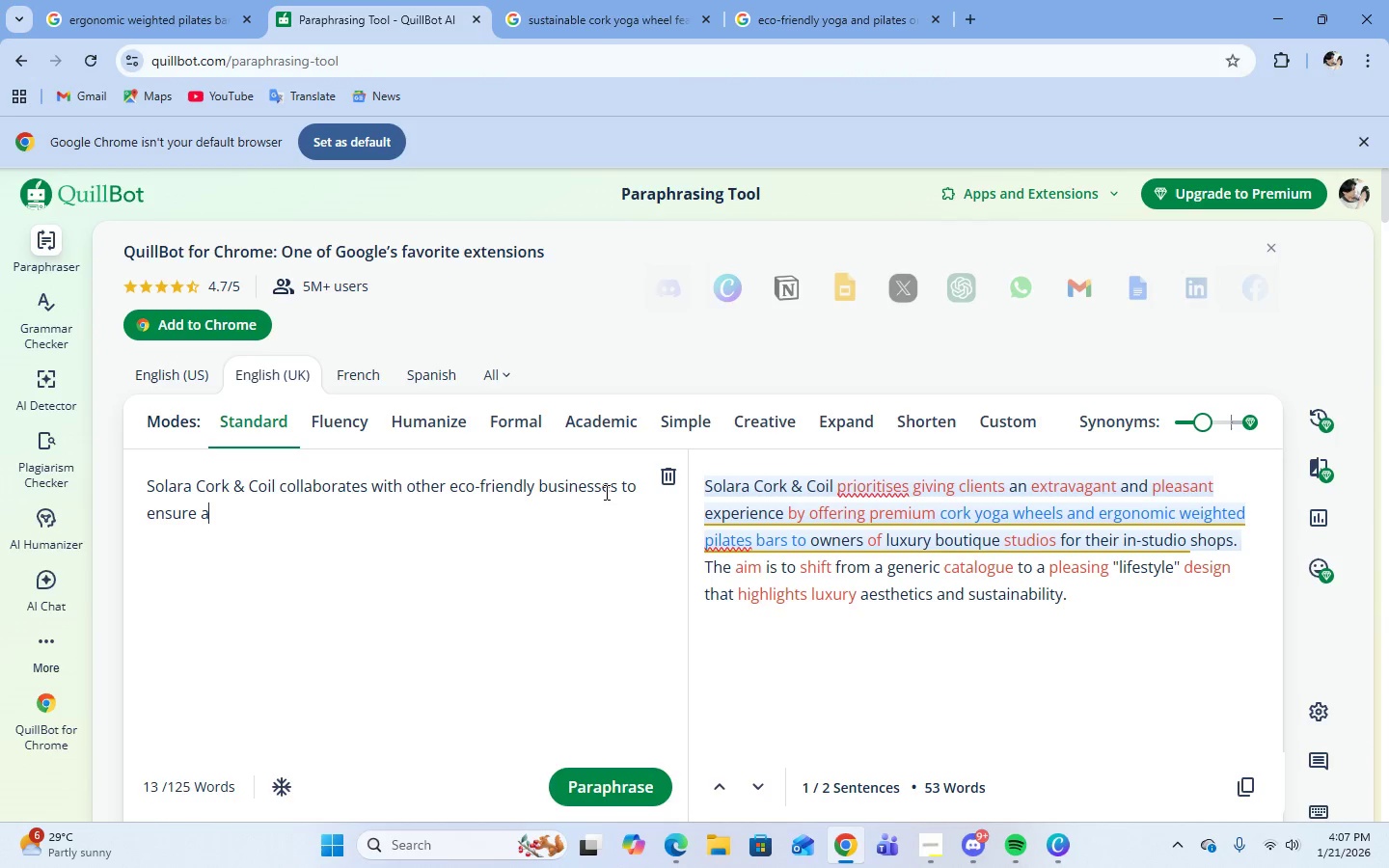 
key(Backspace)
type(ths)
key(Backspace)
type(at our )
 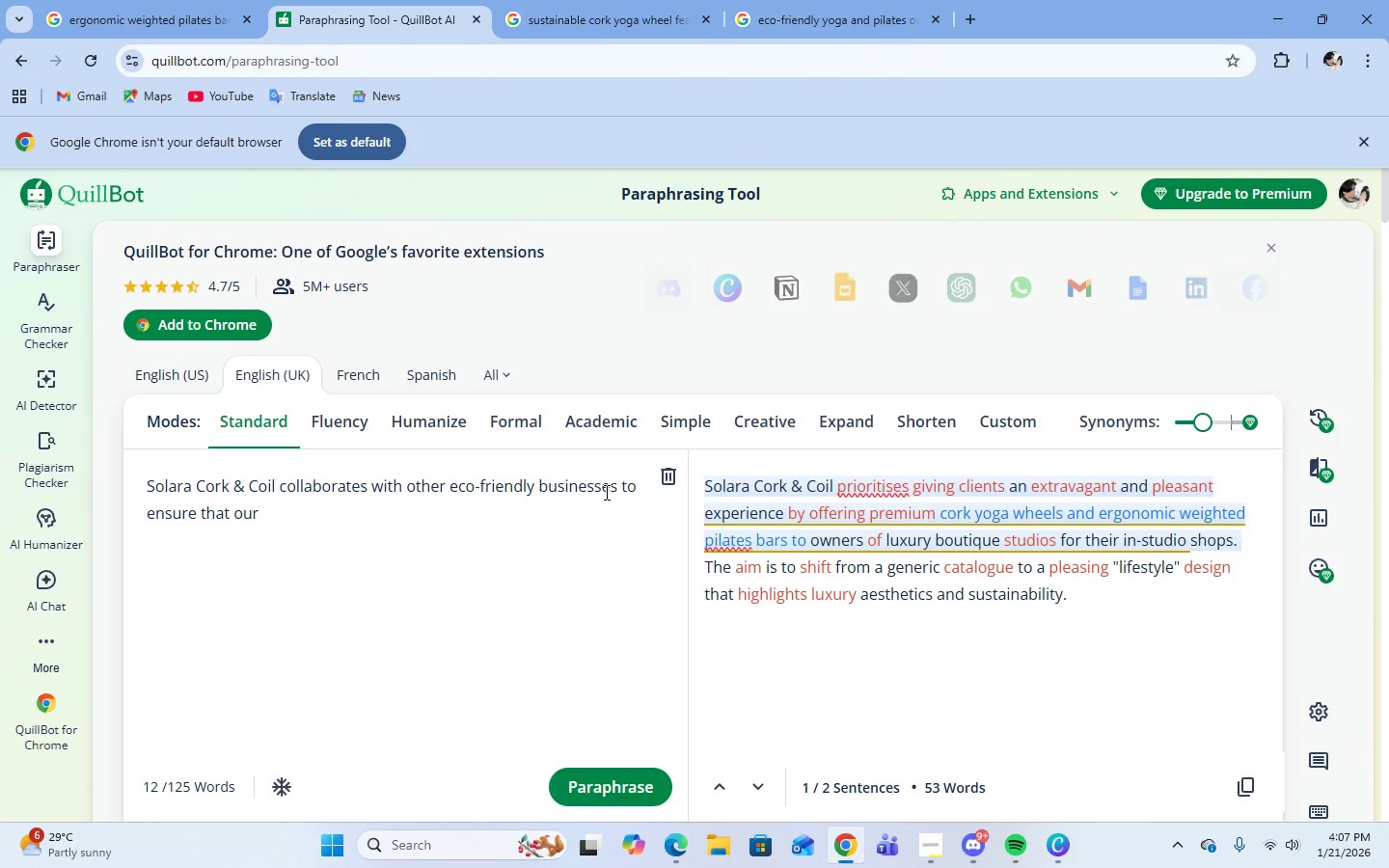 
wait(6.62)
 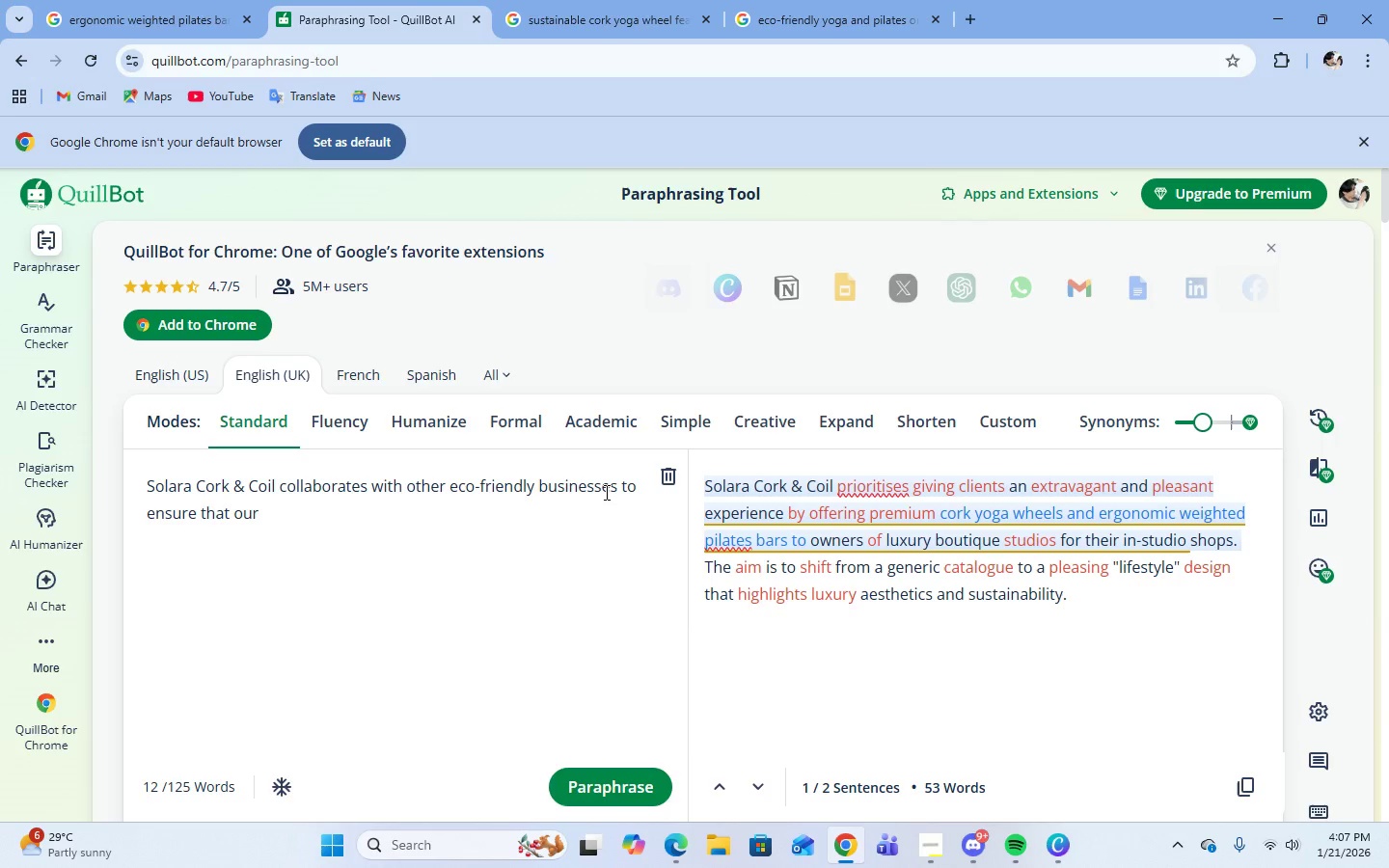 
type(yoga wheels )
key(Backspace)
type( and pilates bars are 100)
key(Backspace)
key(Backspace)
key(Backspace)
type(made from )
 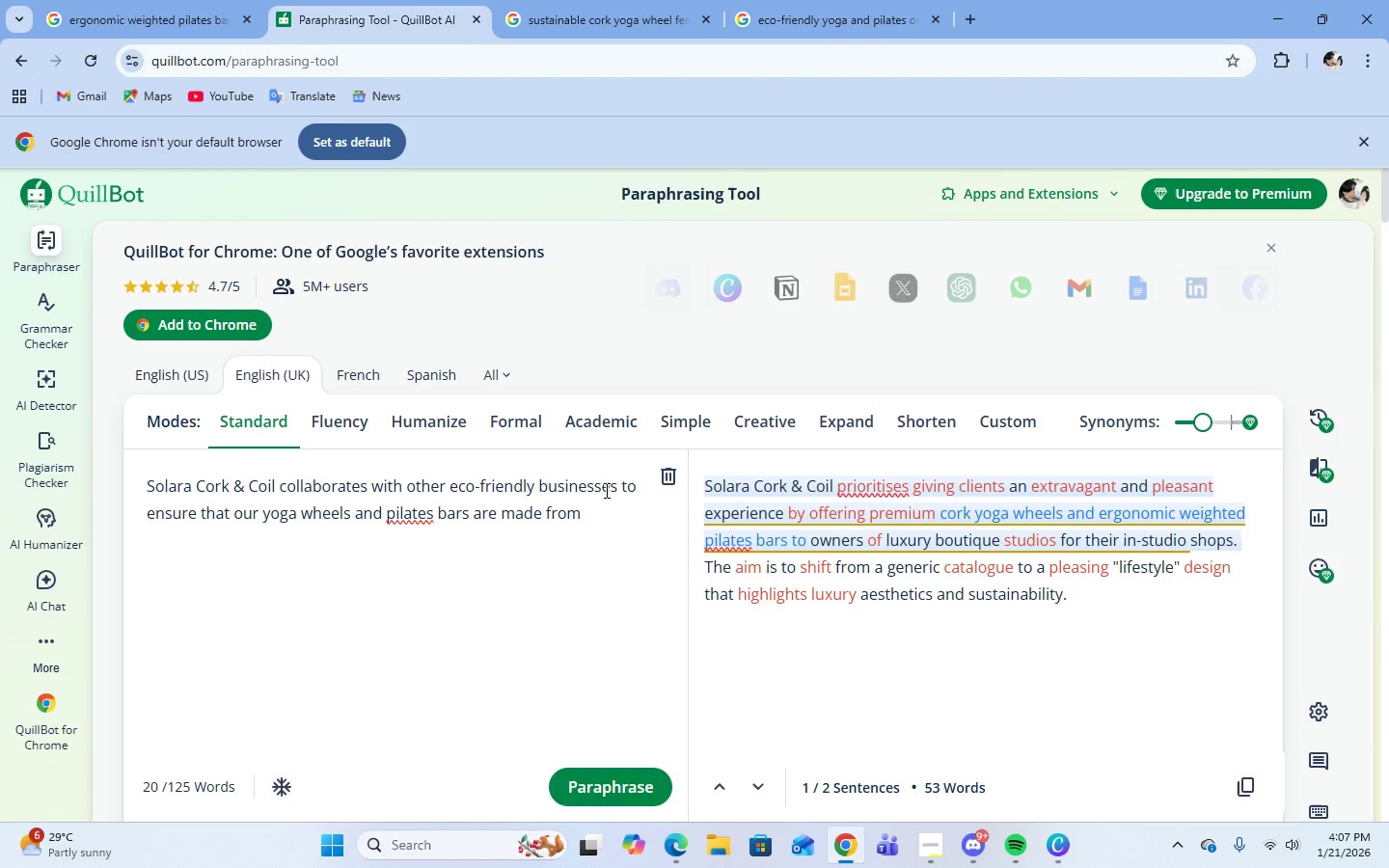 
wait(9.09)
 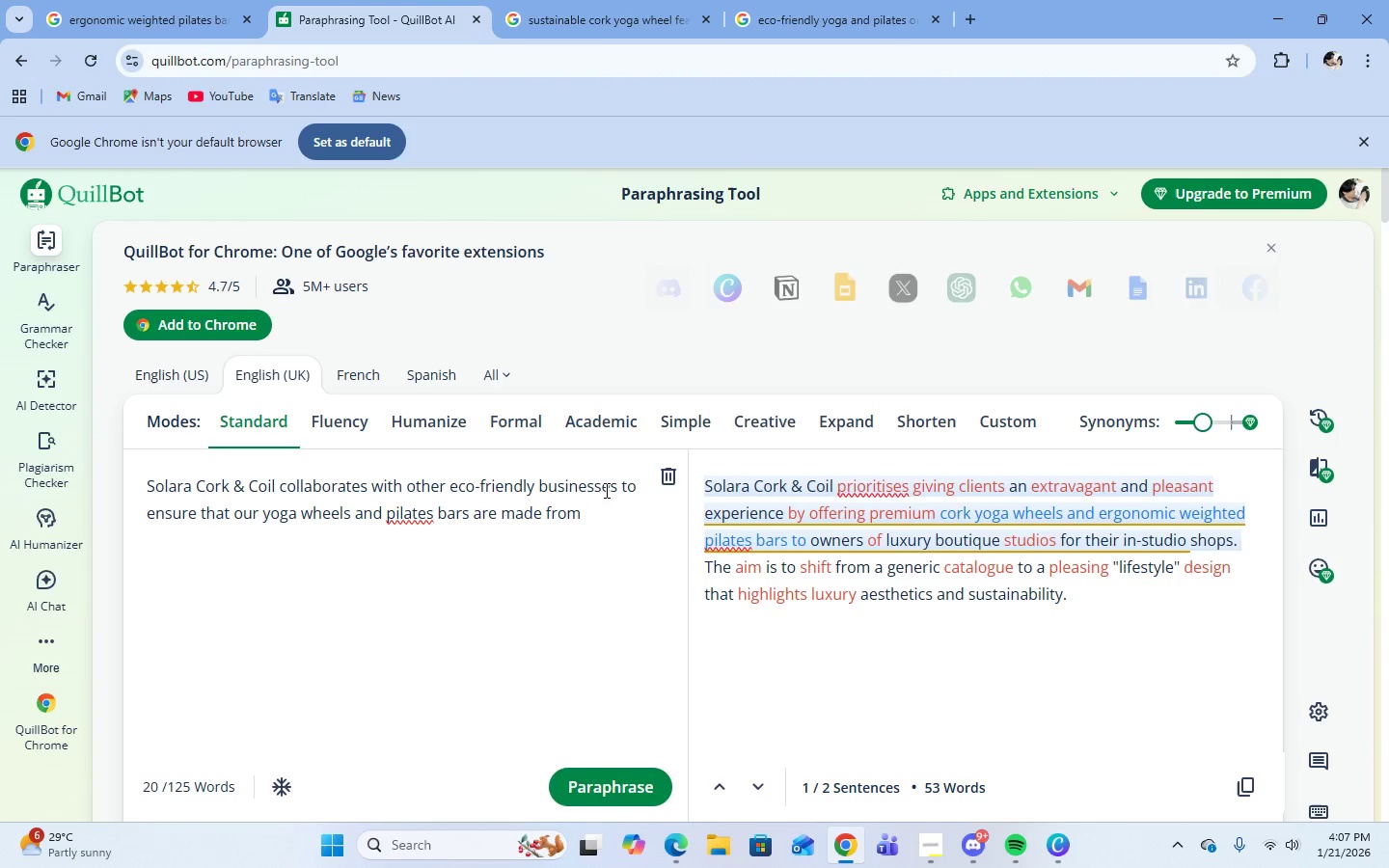 
type(natural and organic sources to )
 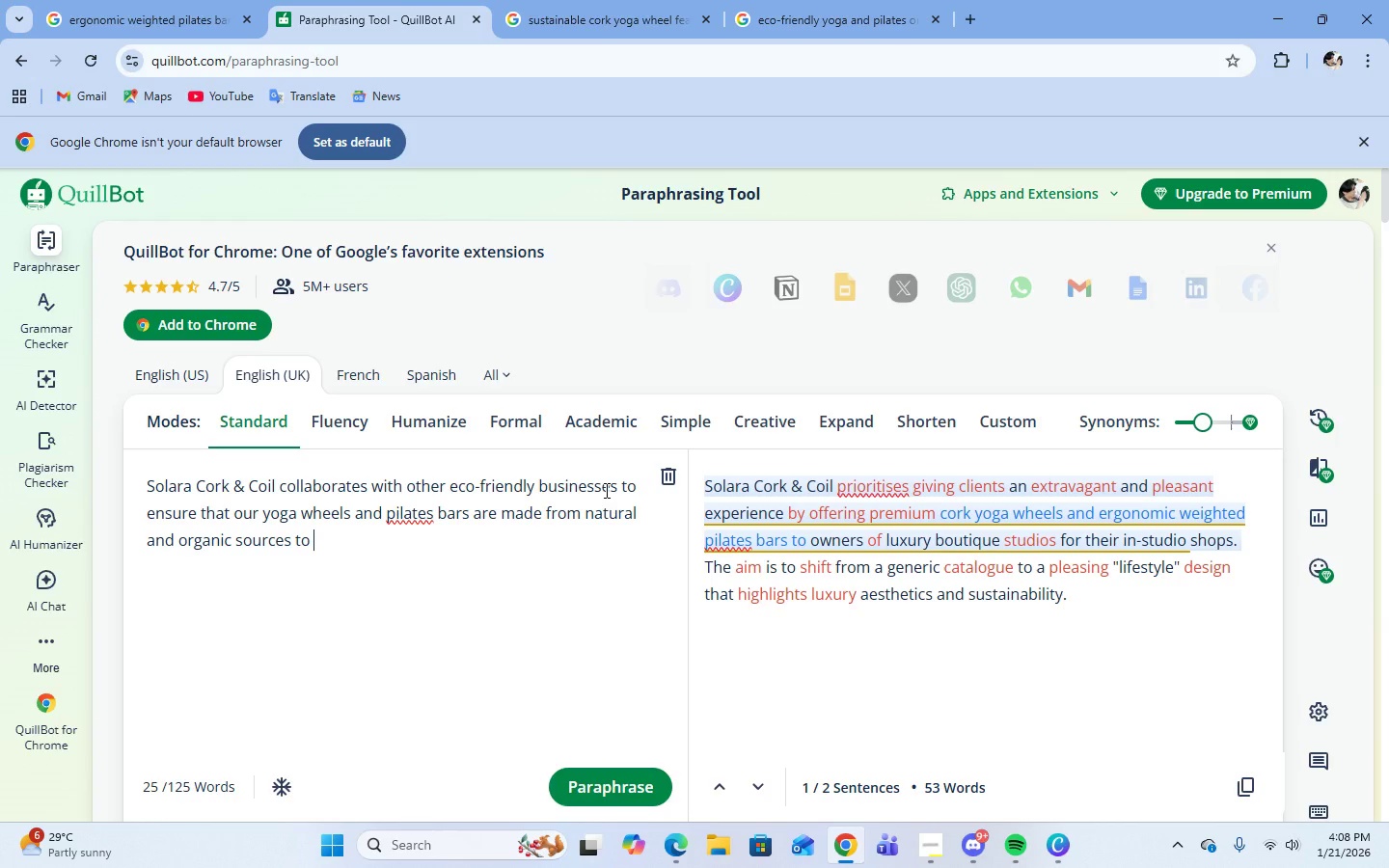 
key(Backspace)
 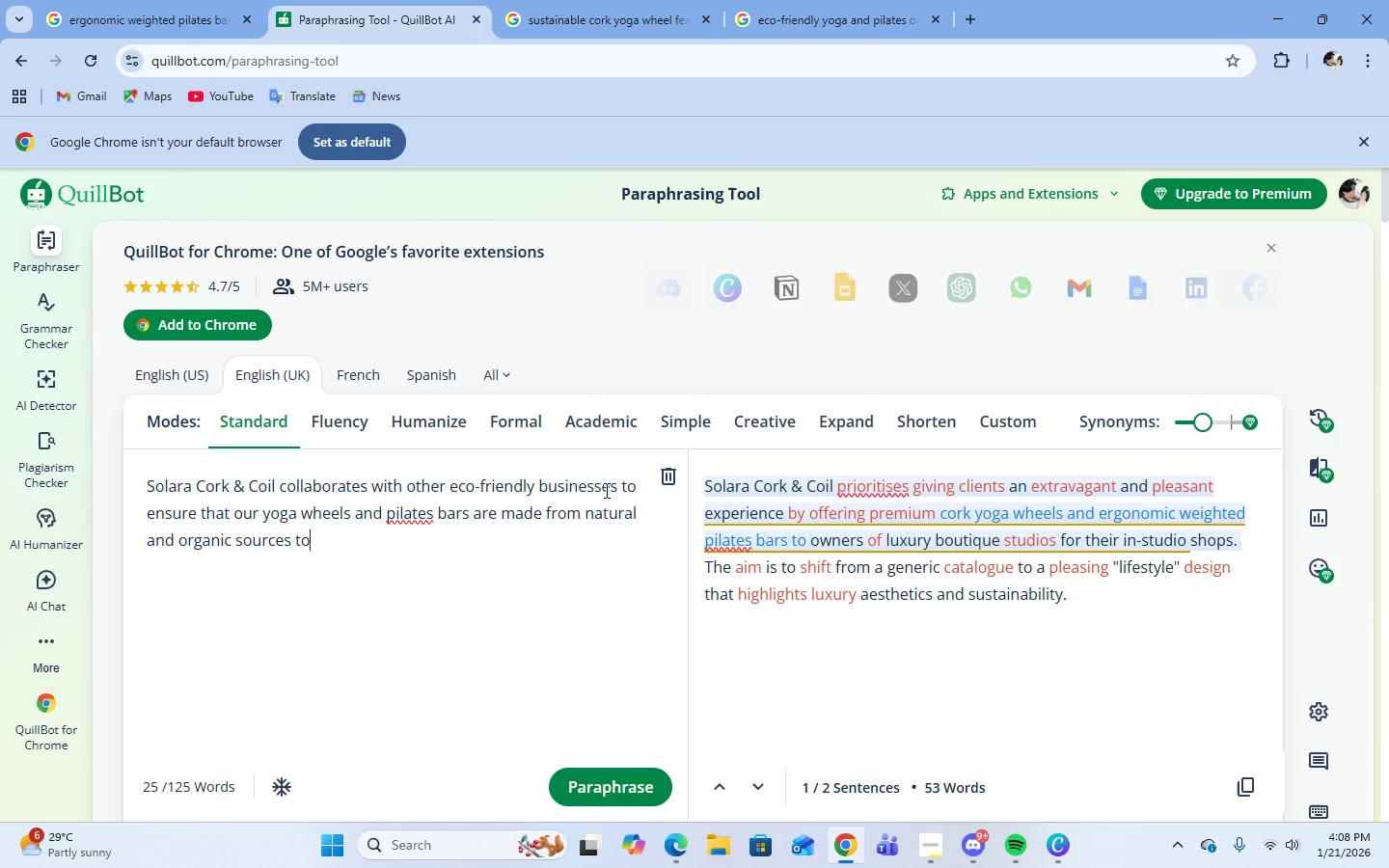 
key(Backspace)
 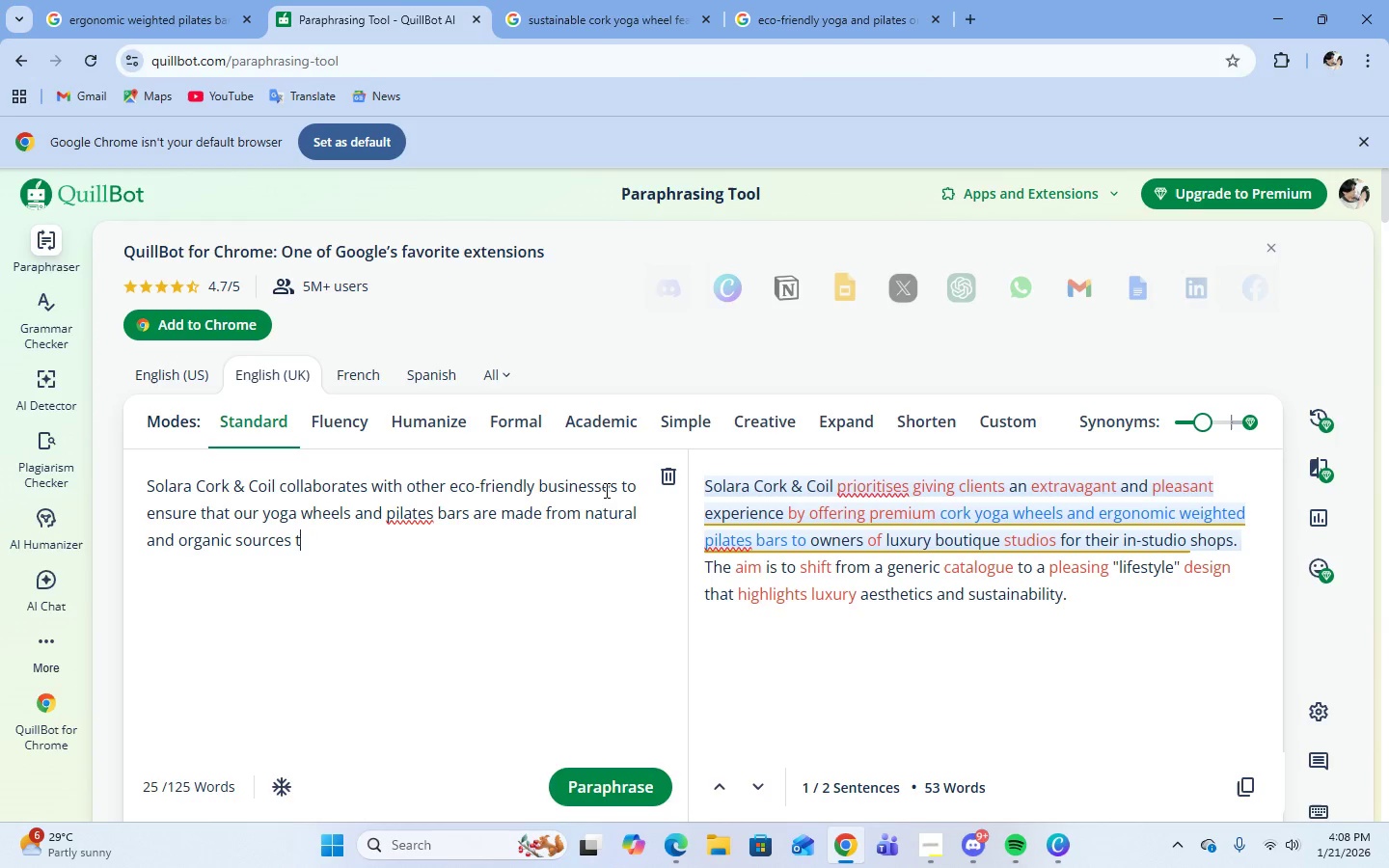 
key(Backspace)
 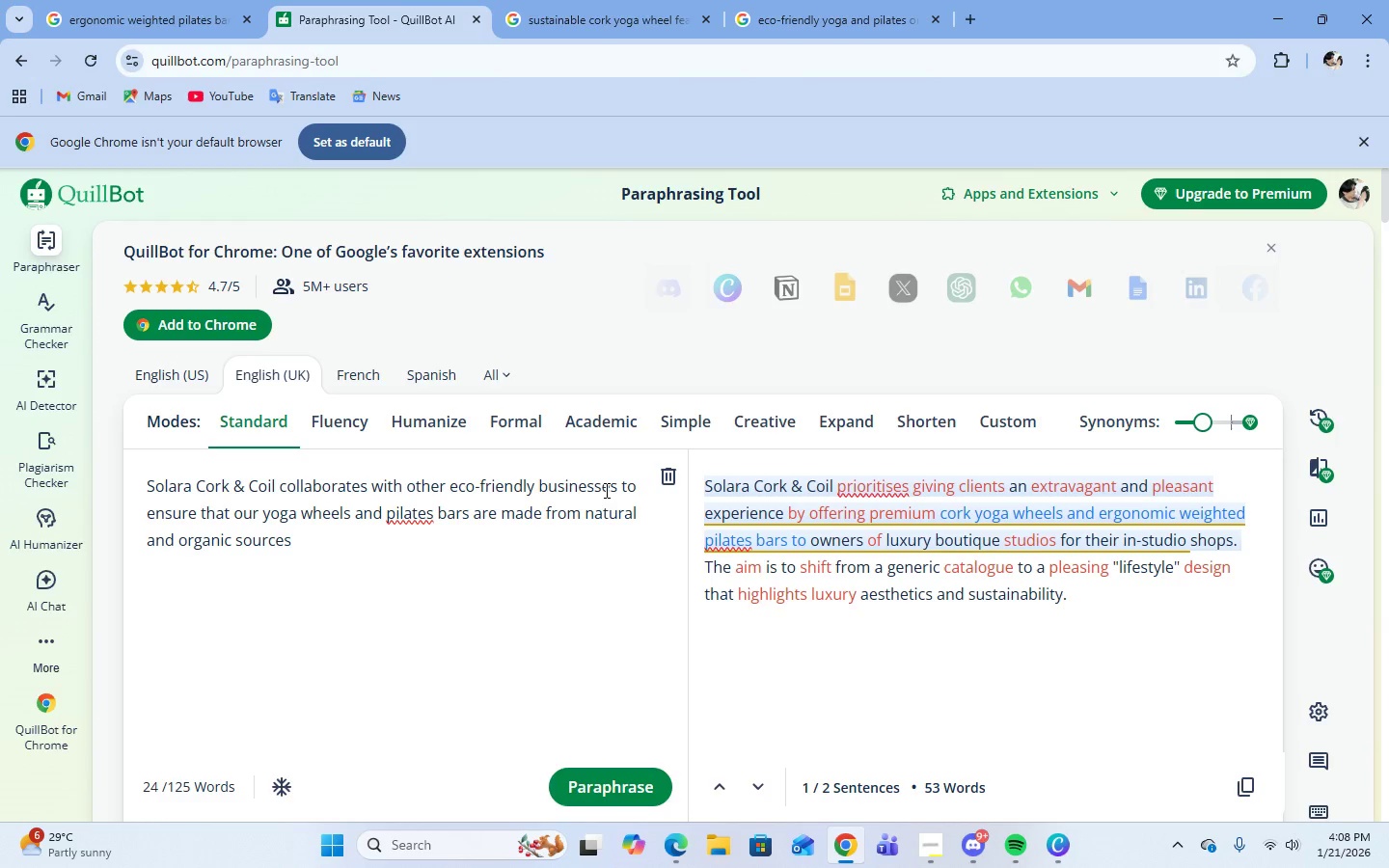 
key(Backspace)
 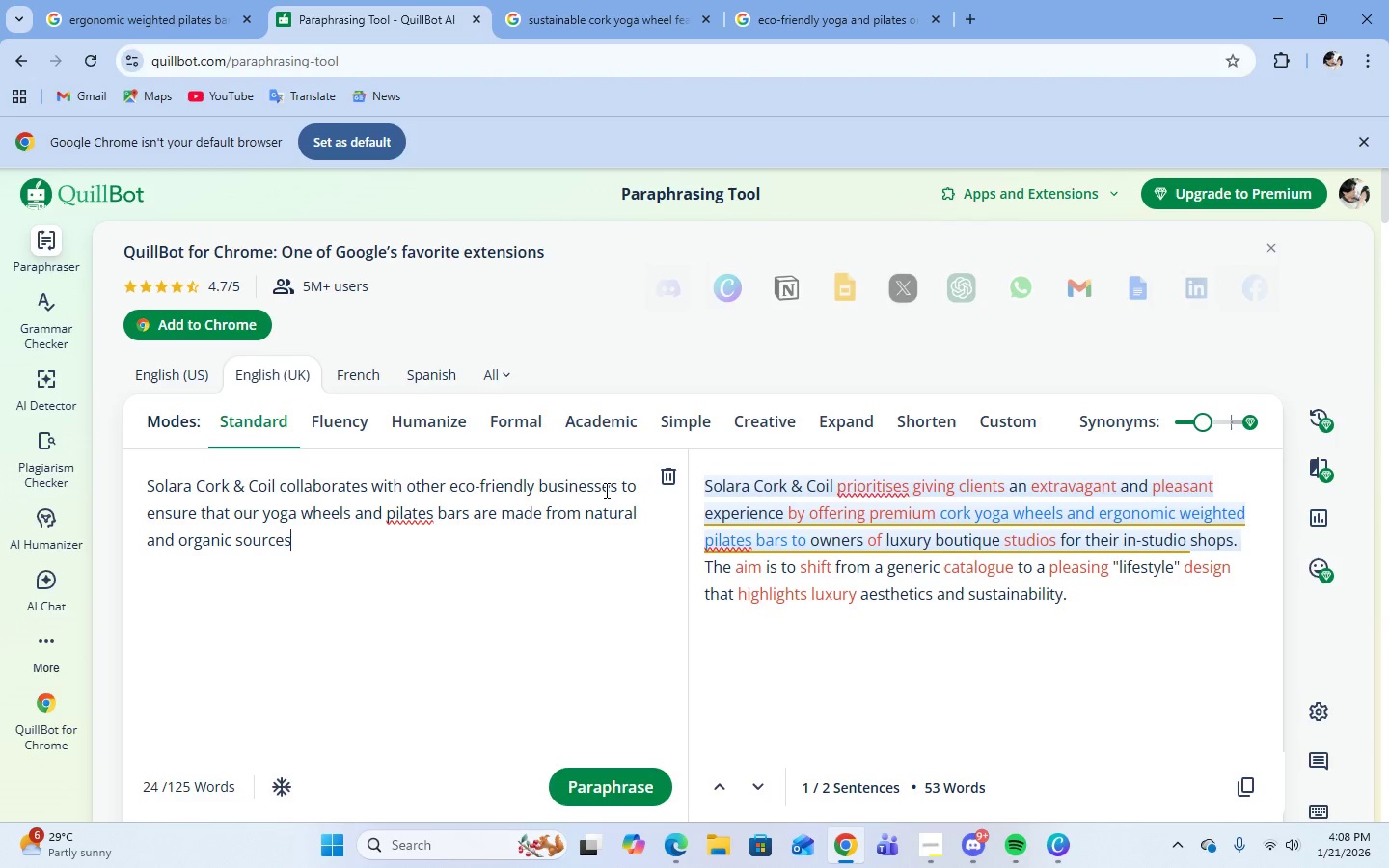 
wait(7.44)
 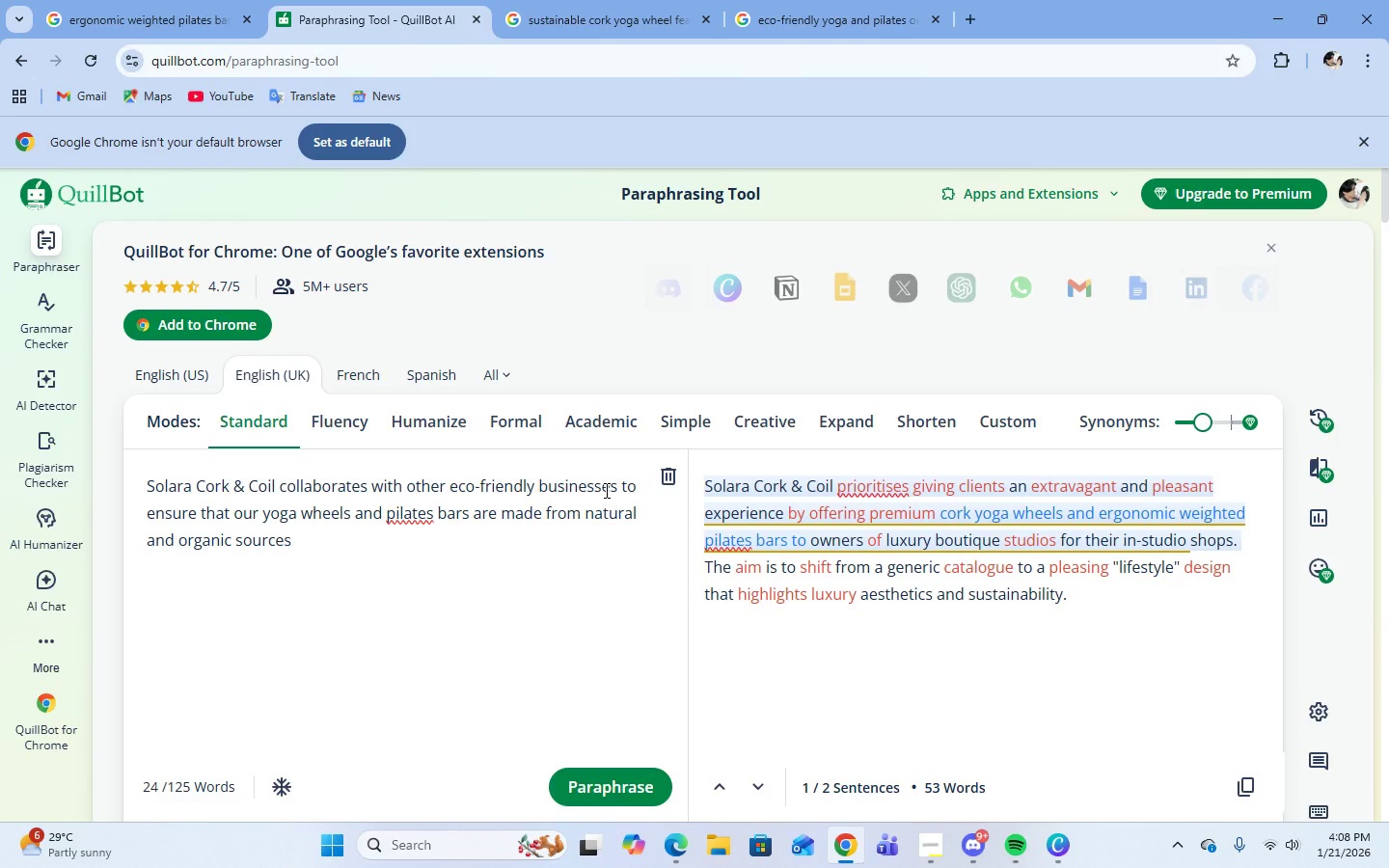 
left_click([921, 855])